 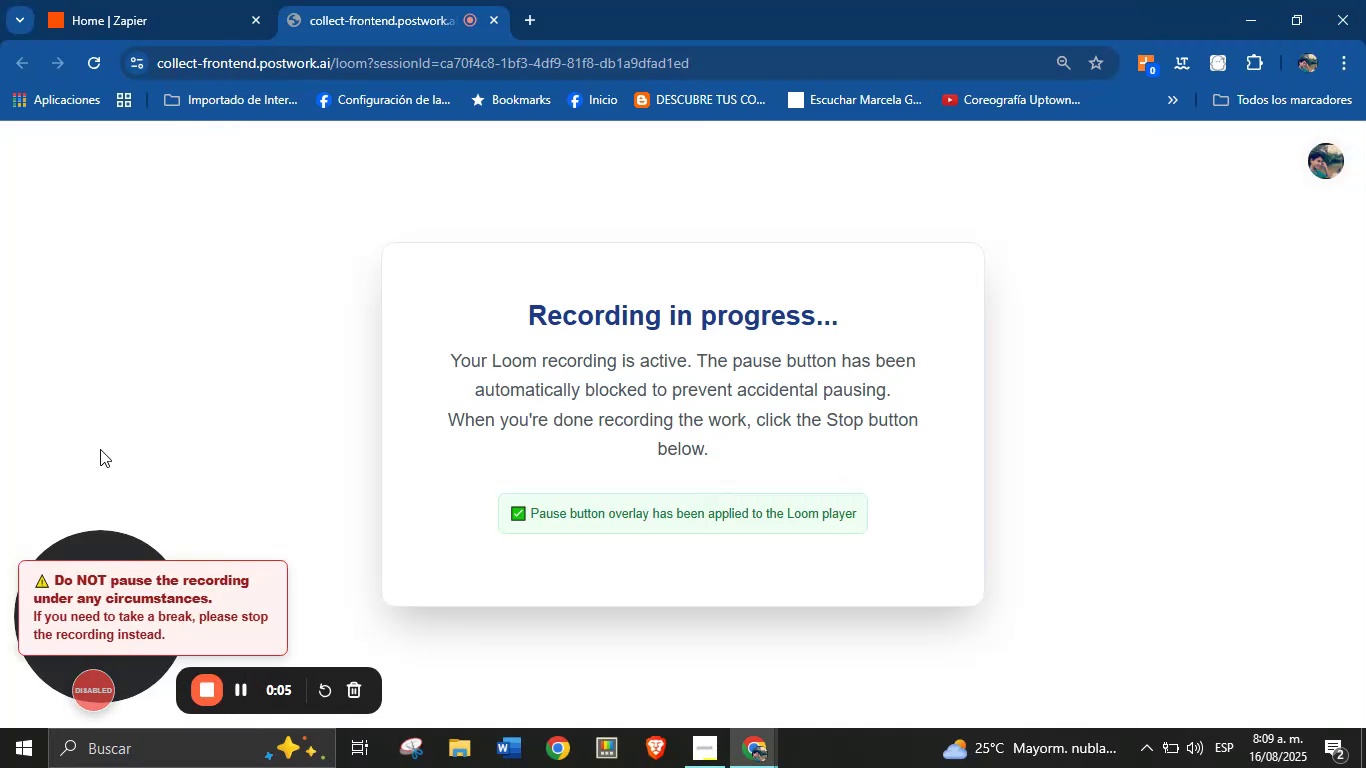 
left_click([123, 0])
 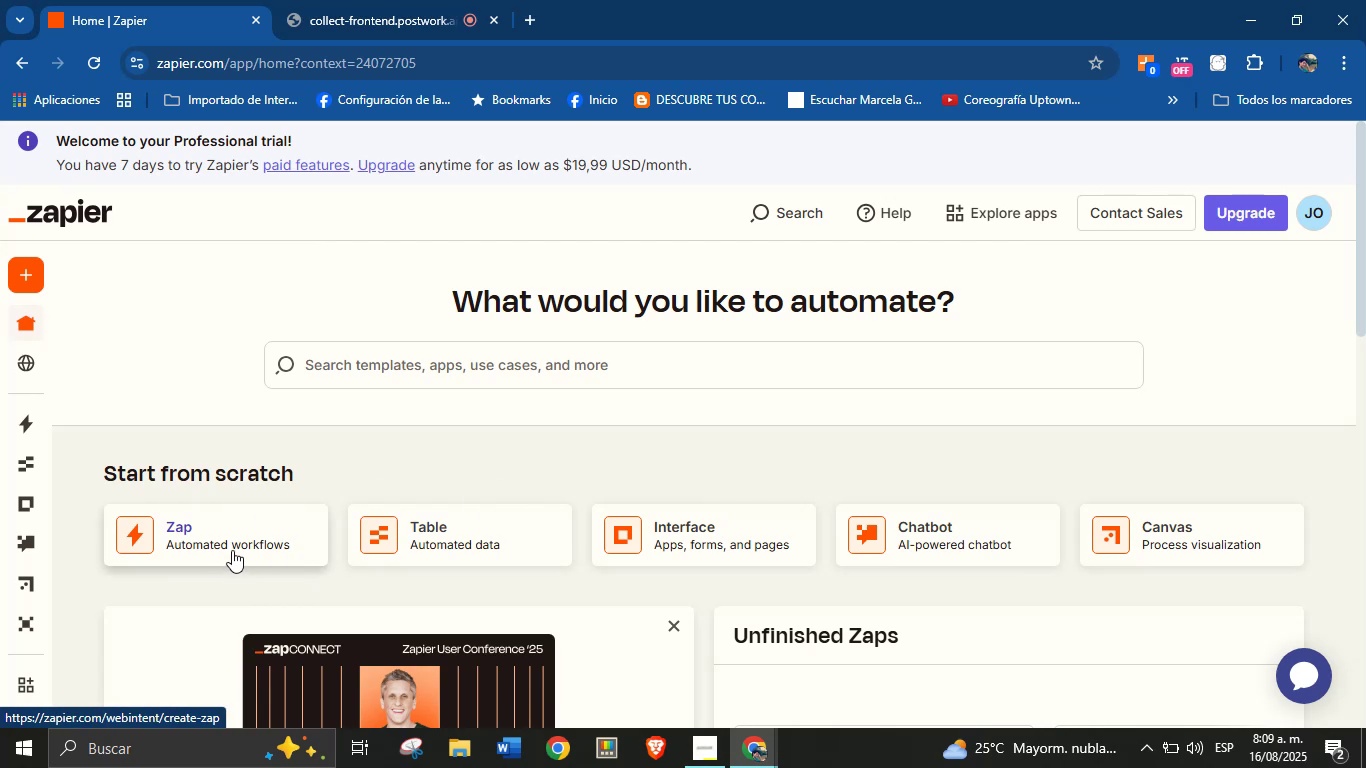 
wait(16.52)
 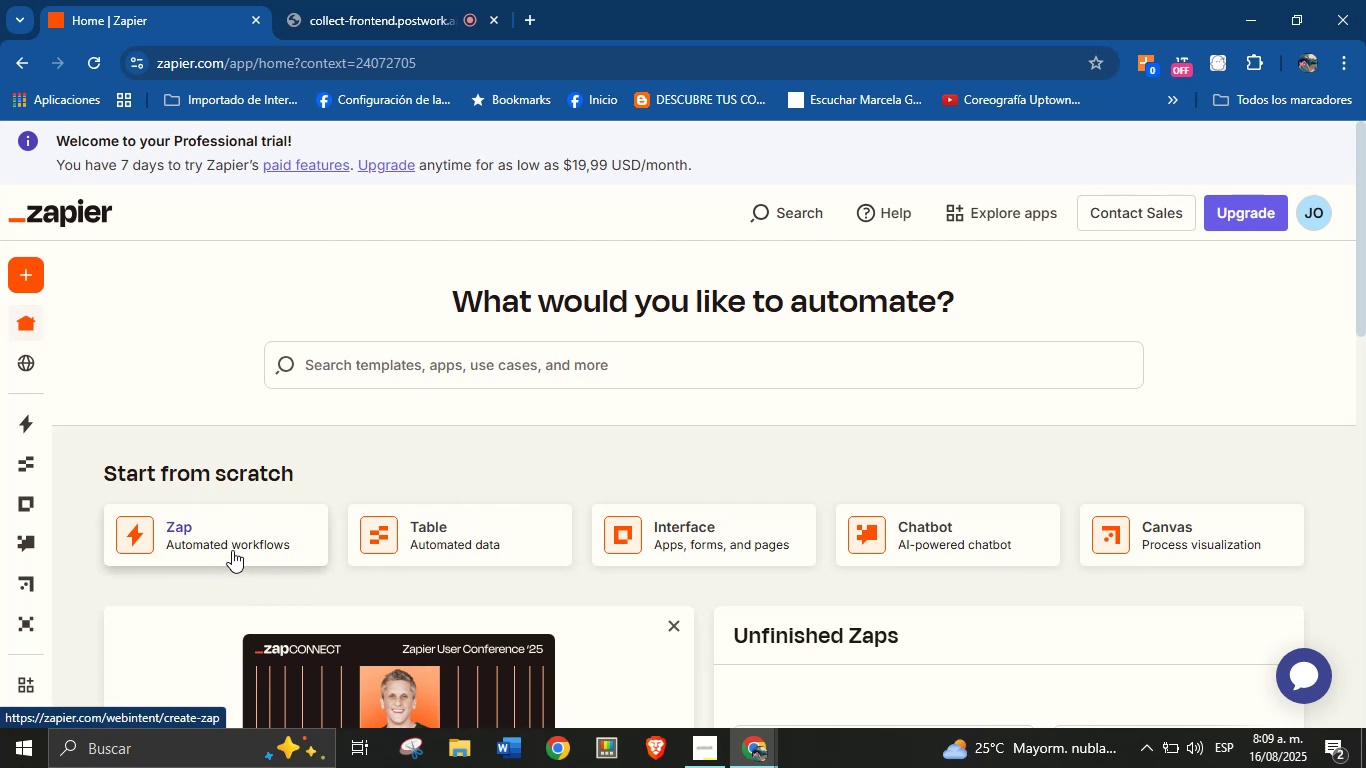 
left_click([228, 553])
 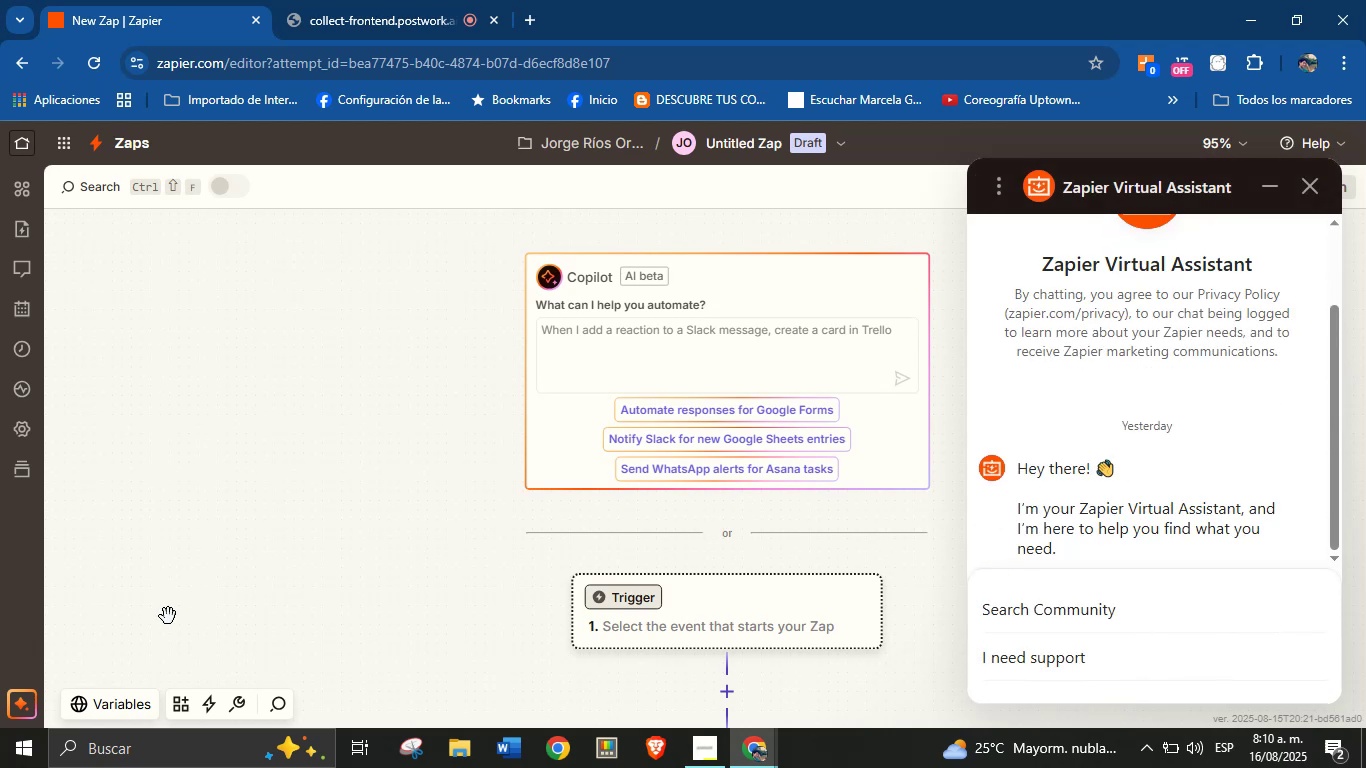 
wait(34.65)
 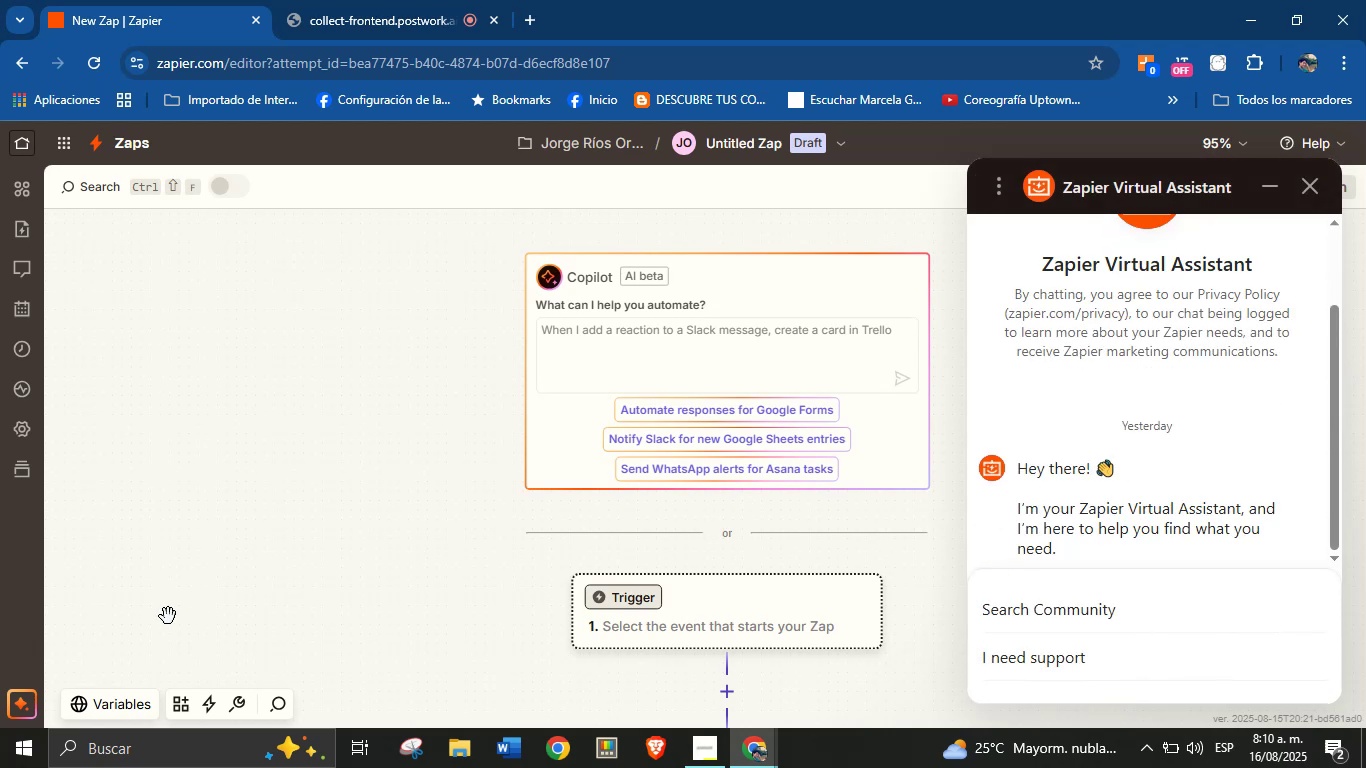 
left_click([1311, 176])
 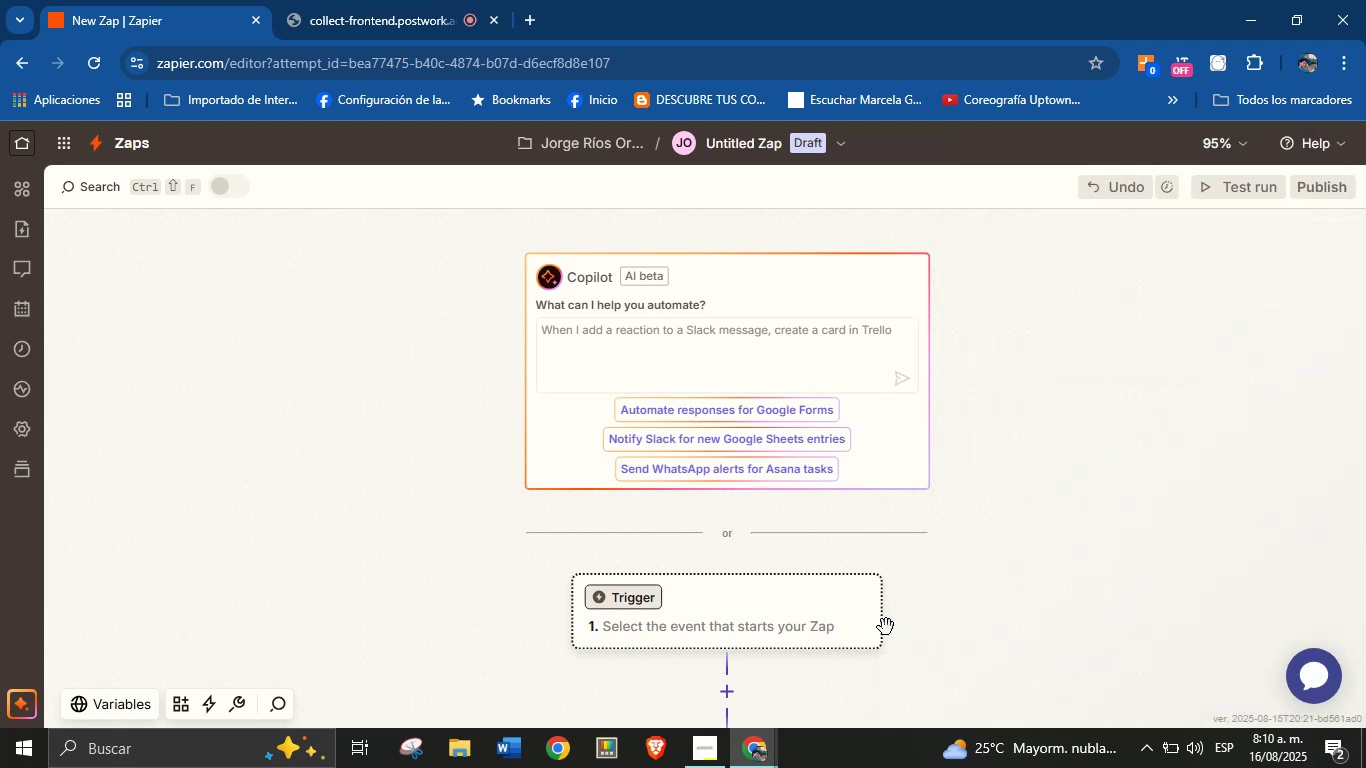 
left_click_drag(start_coordinate=[1009, 604], to_coordinate=[997, 457])
 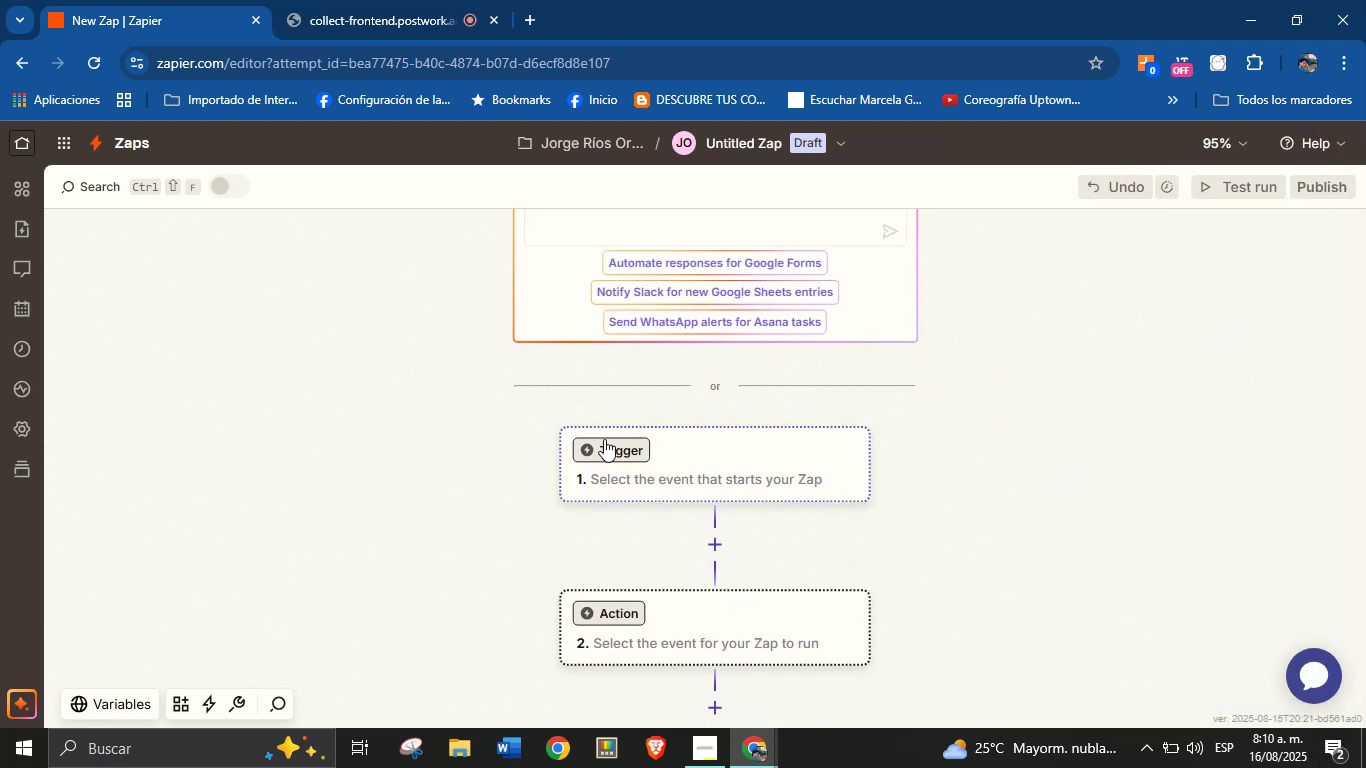 
left_click([612, 448])
 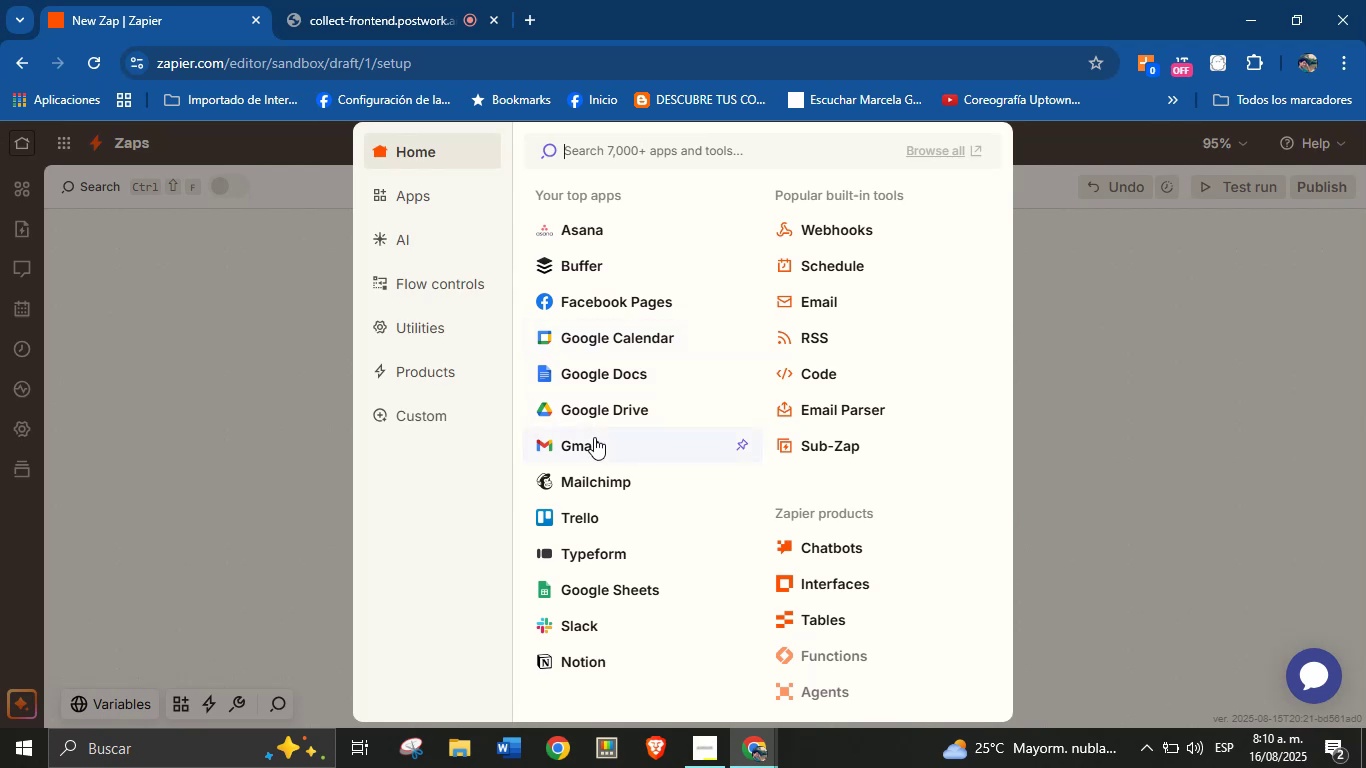 
wait(19.58)
 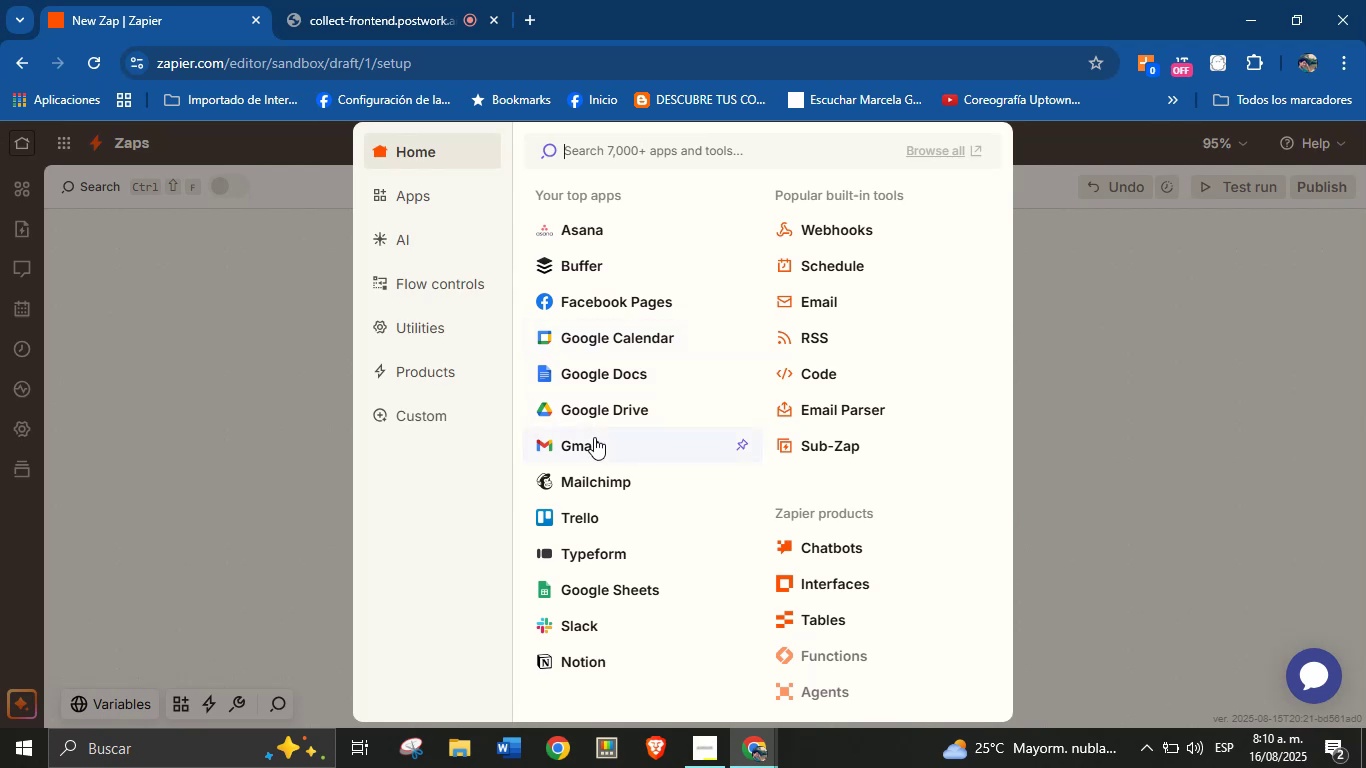 
left_click([594, 592])
 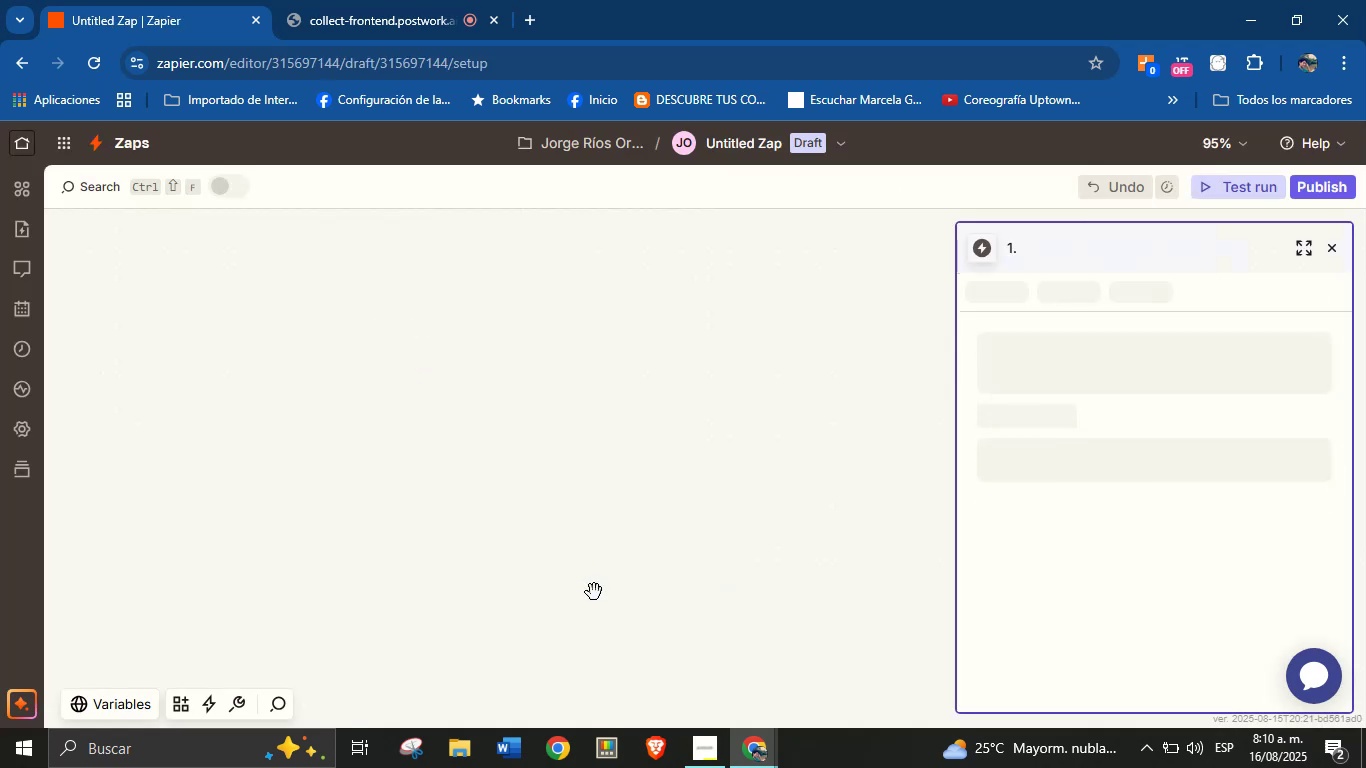 
mouse_move([707, 505])
 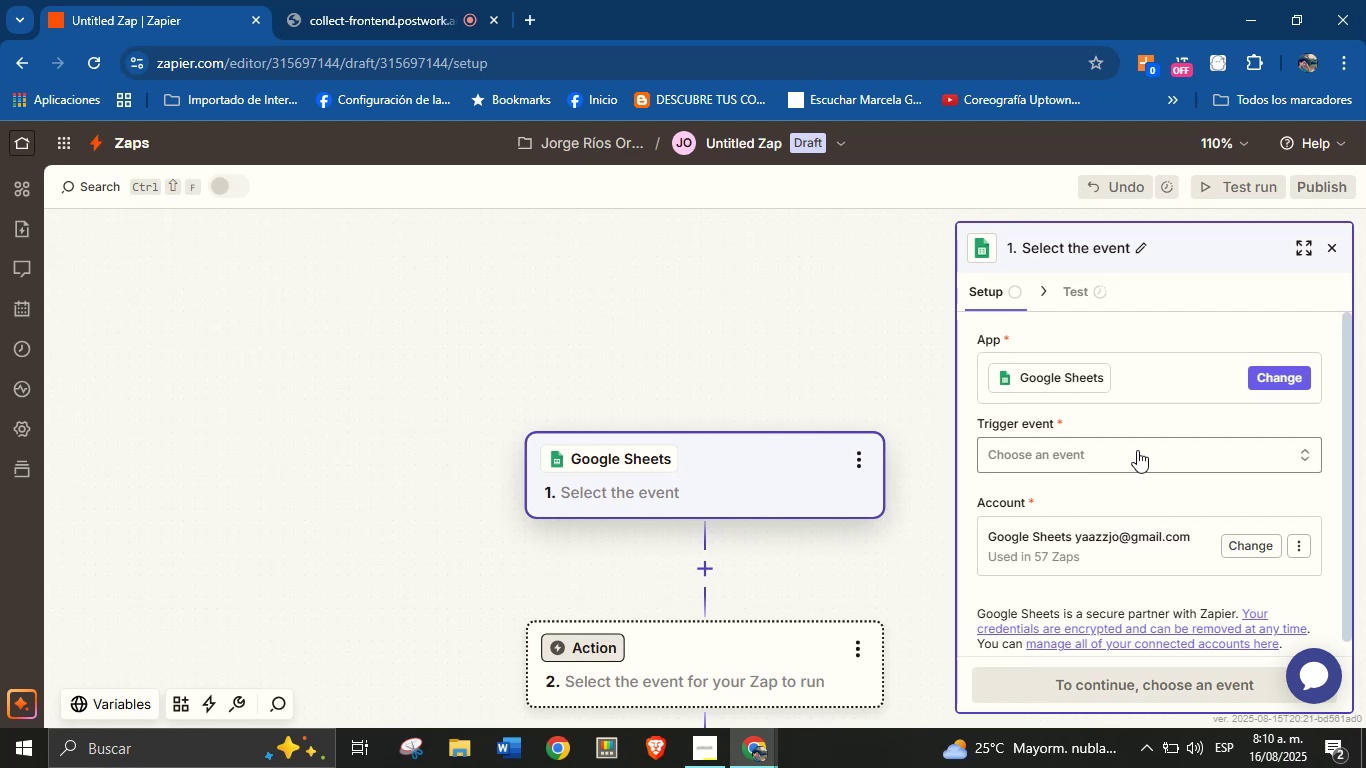 
left_click([1137, 450])
 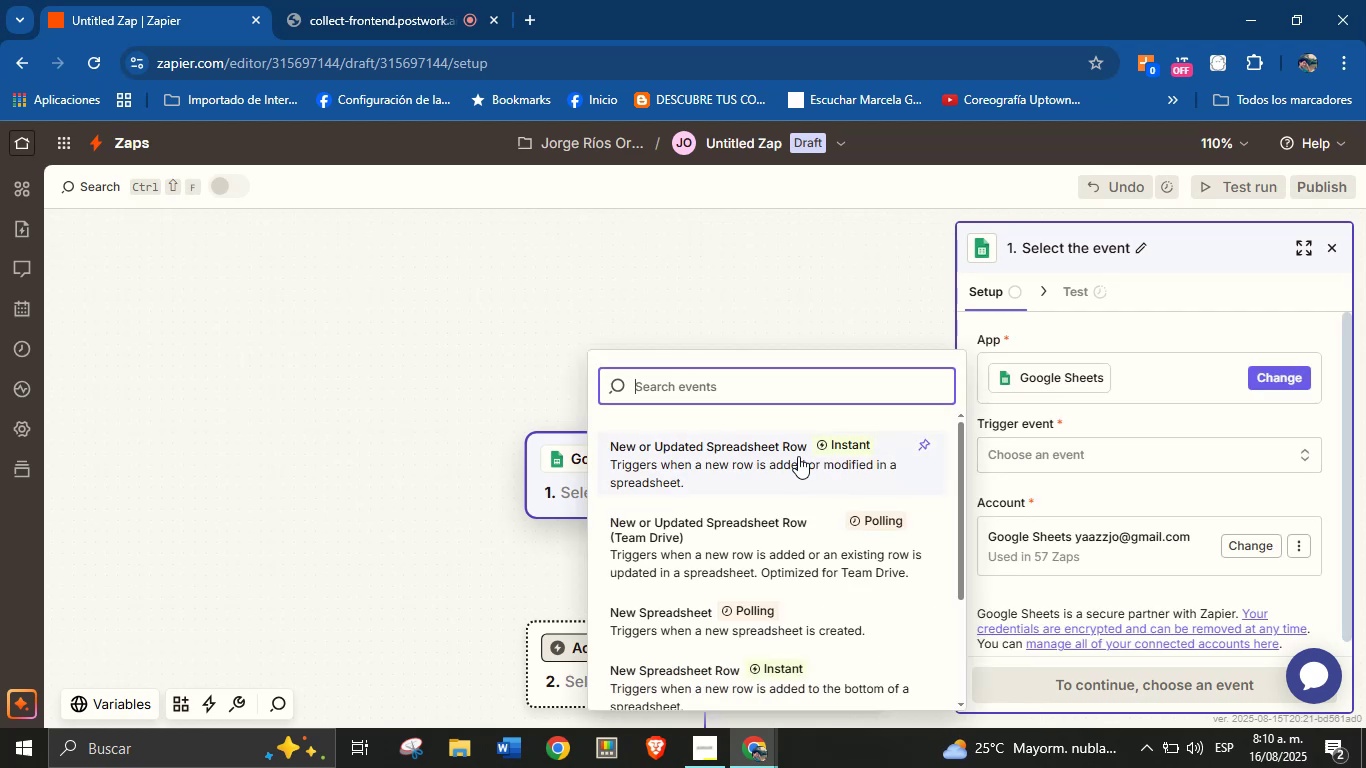 
left_click([795, 456])
 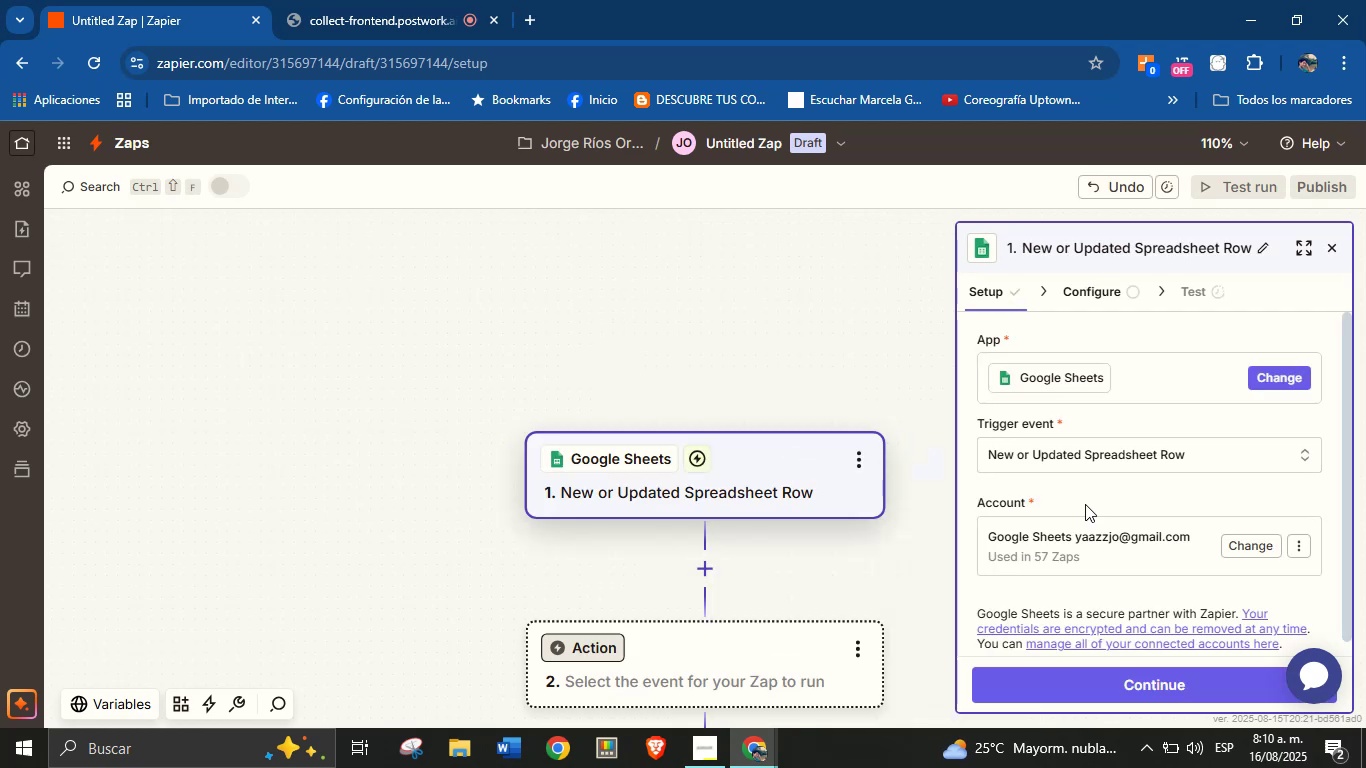 
scroll: coordinate [1093, 542], scroll_direction: down, amount: 2.0
 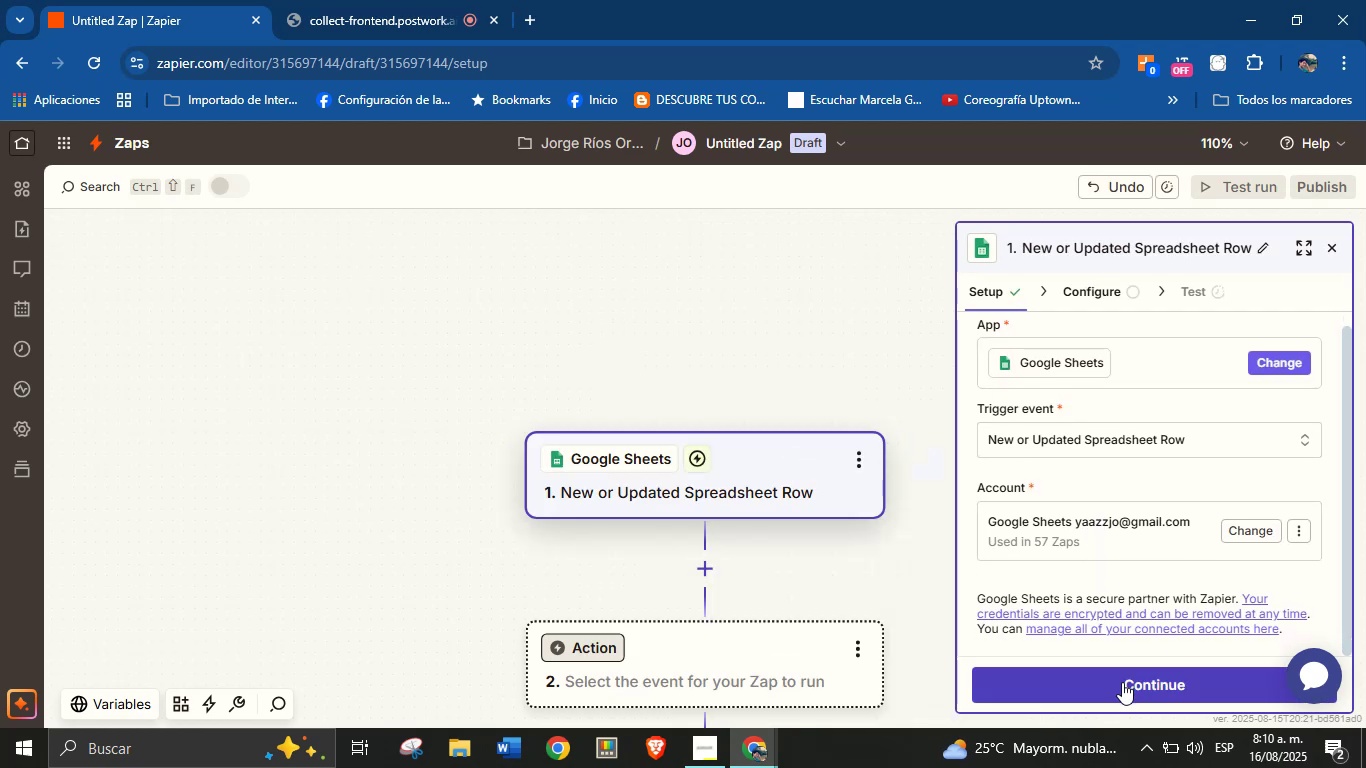 
left_click([1122, 682])
 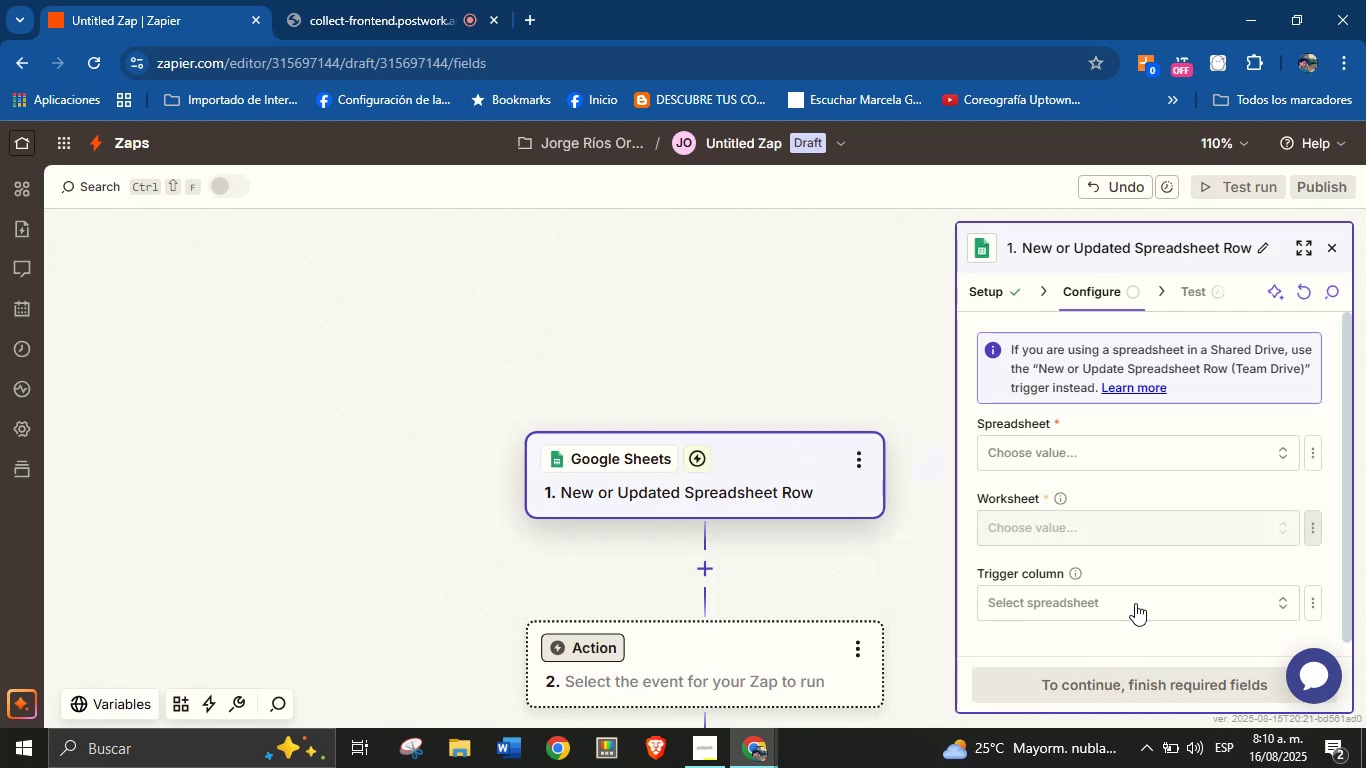 
wait(5.82)
 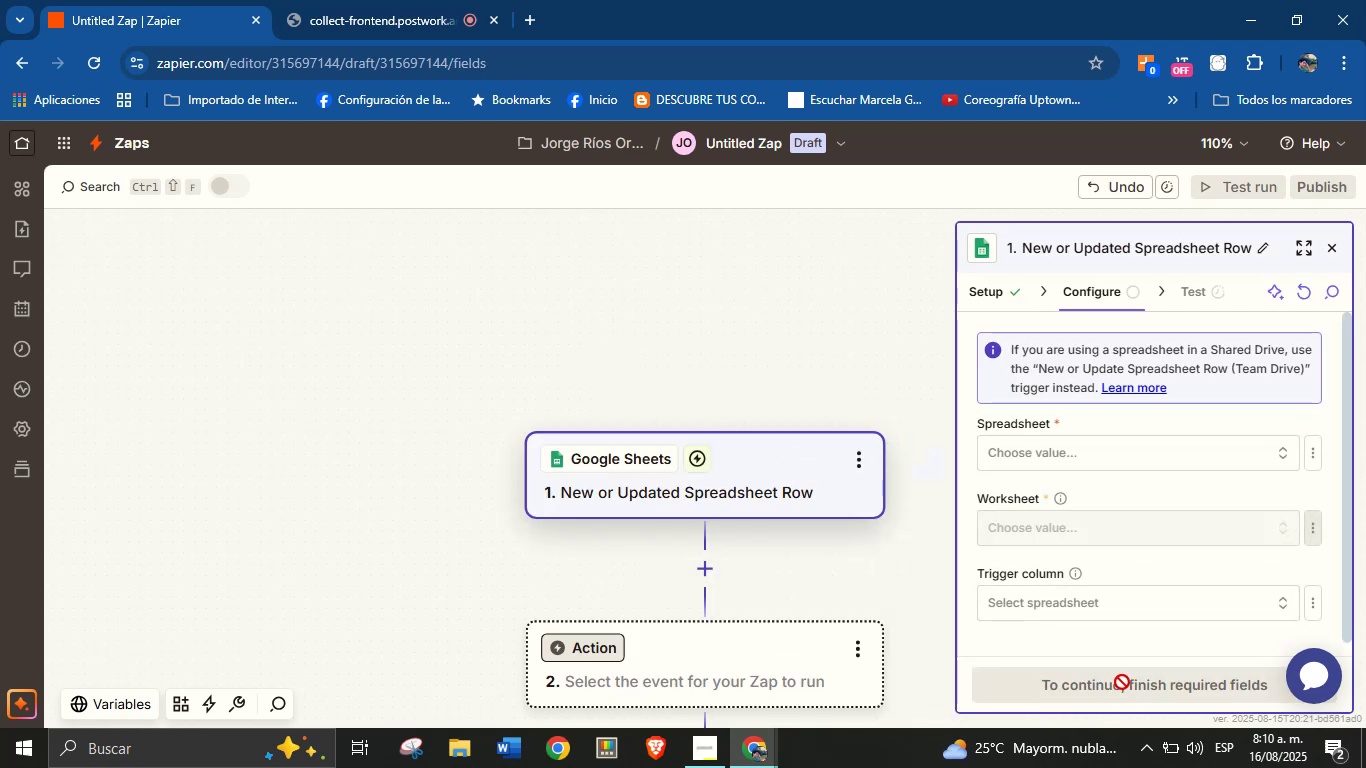 
left_click([1107, 450])
 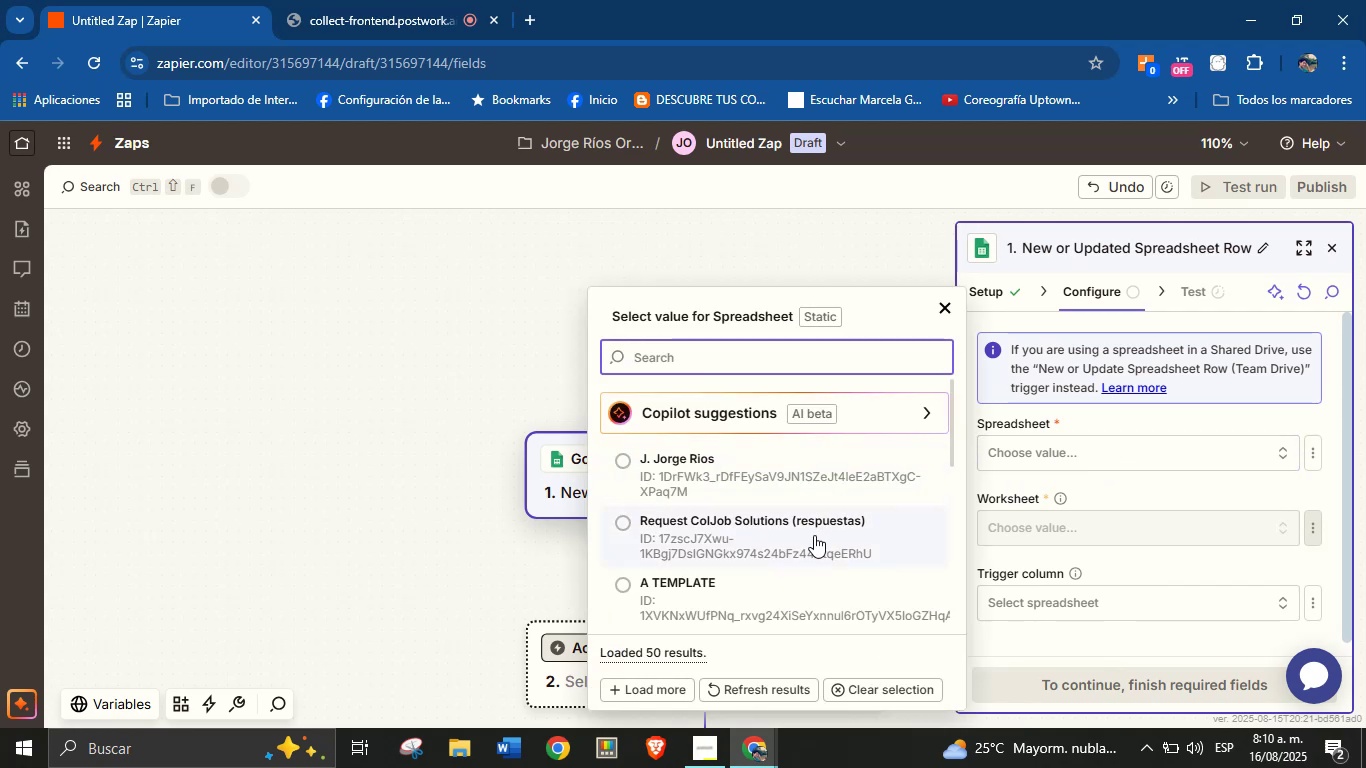 
left_click([801, 534])
 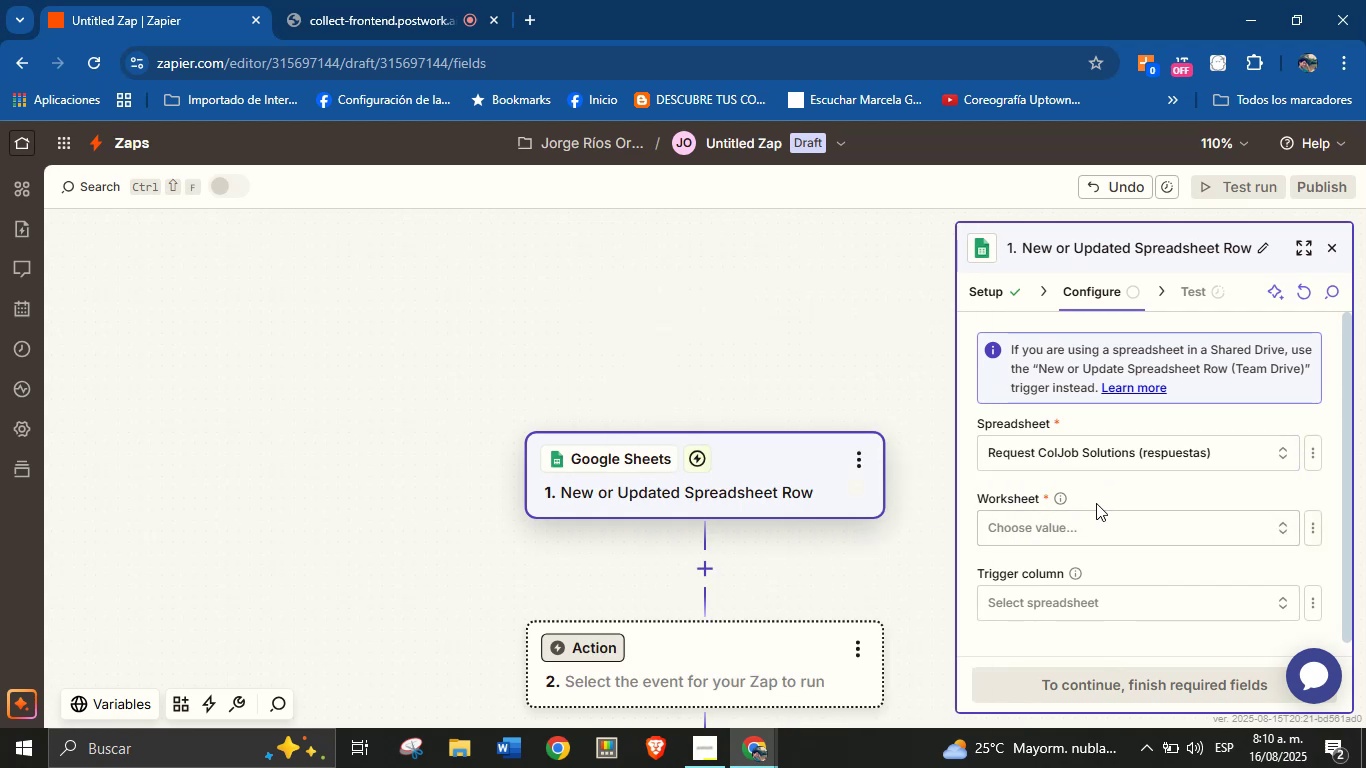 
left_click([1091, 531])
 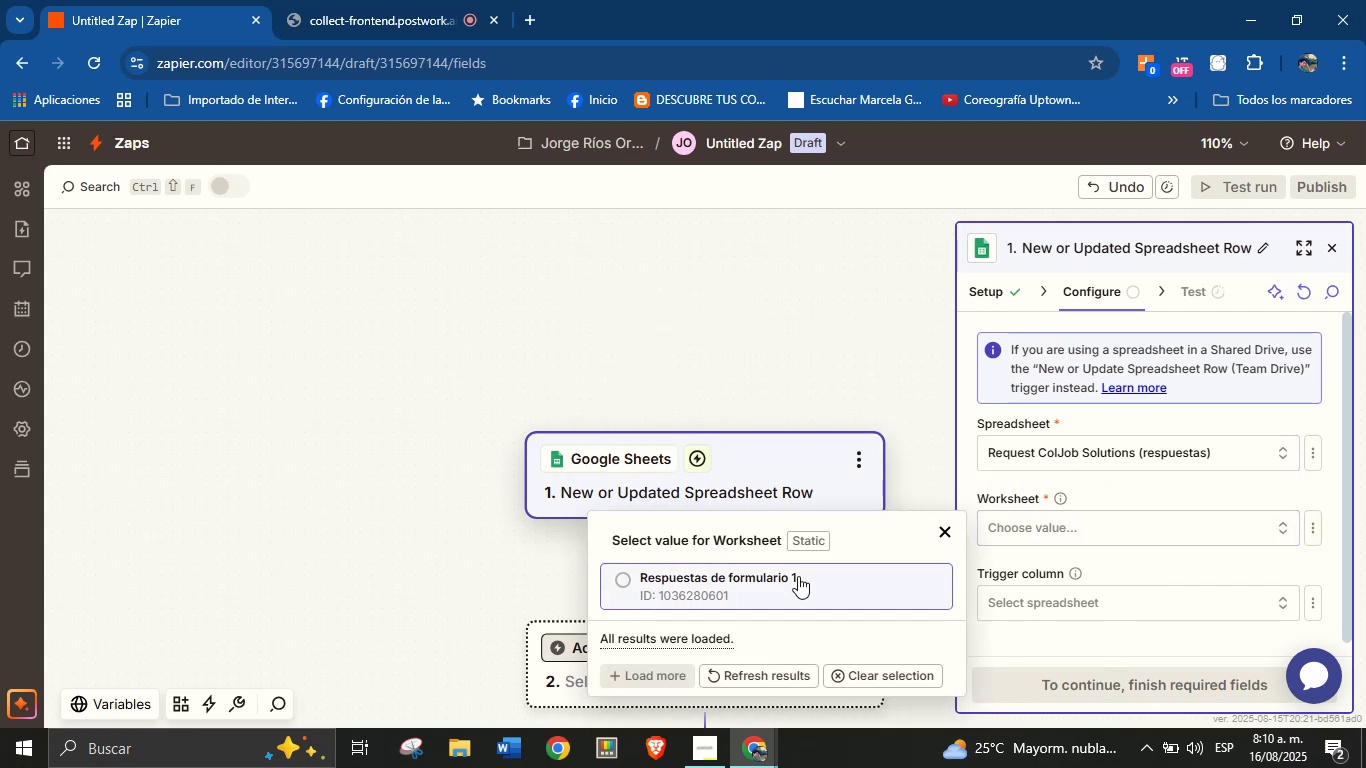 
left_click([795, 576])
 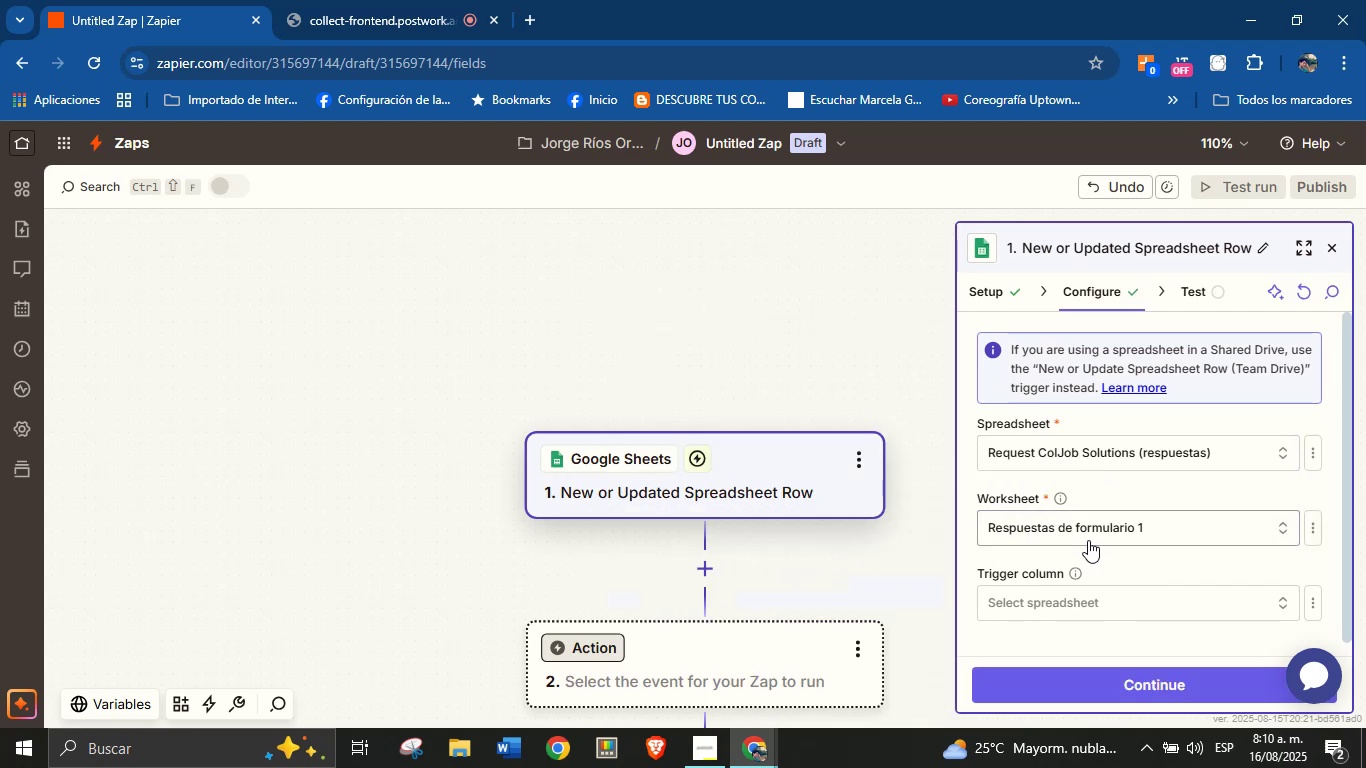 
scroll: coordinate [1104, 621], scroll_direction: down, amount: 1.0
 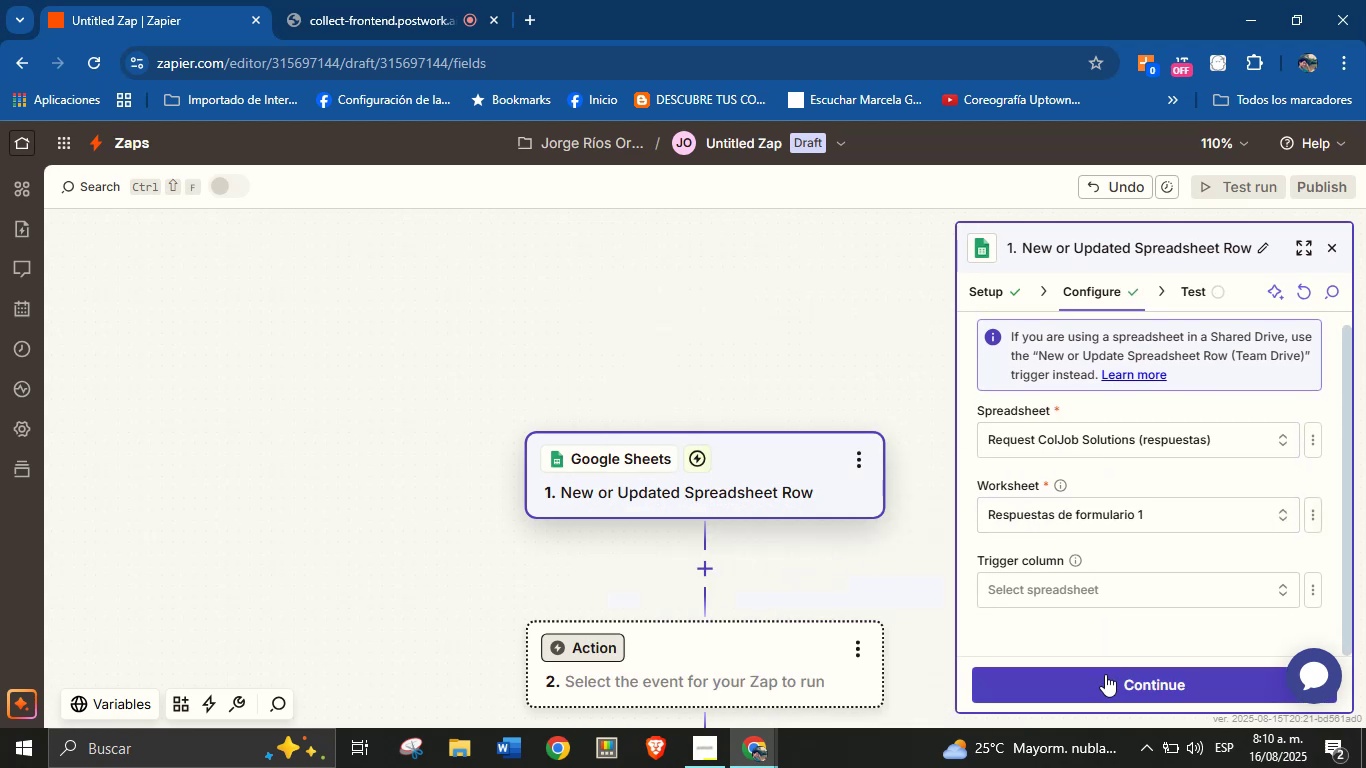 
left_click([1105, 674])
 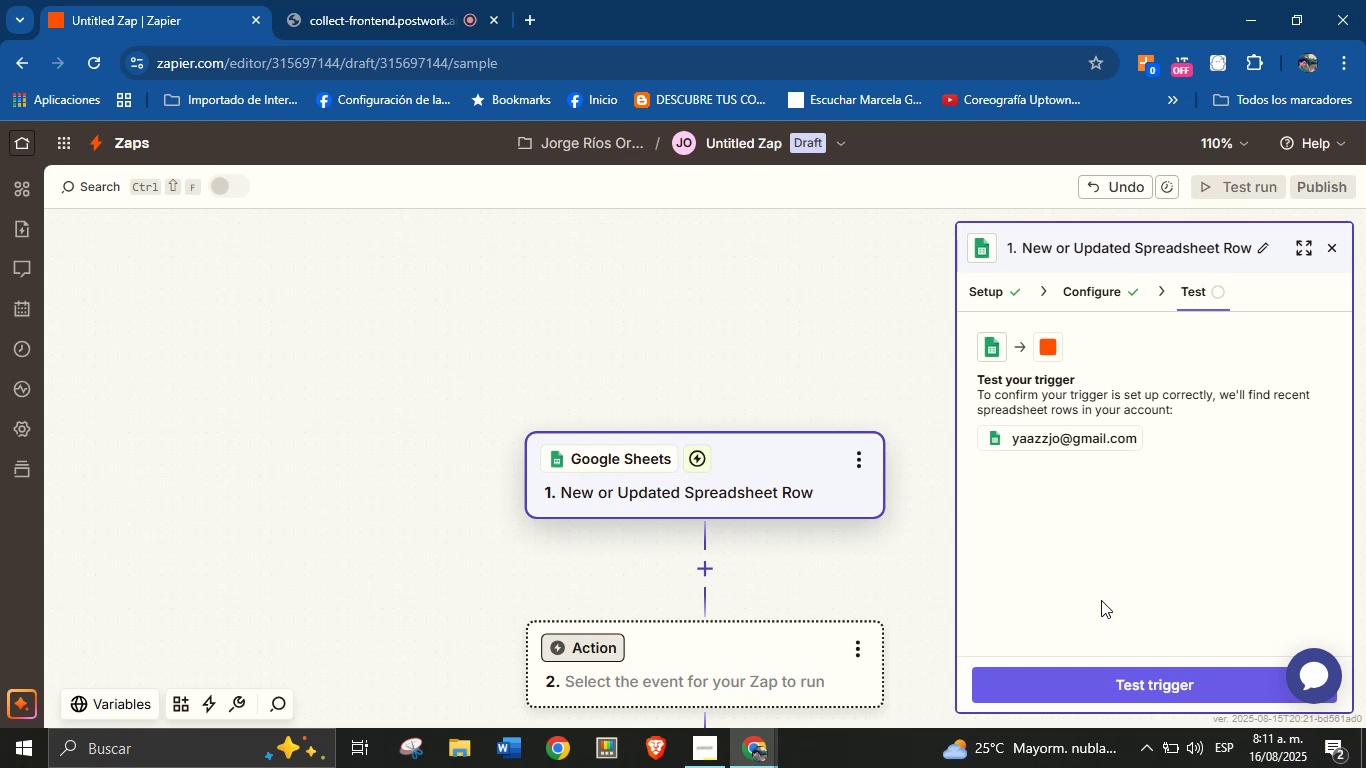 
wait(9.12)
 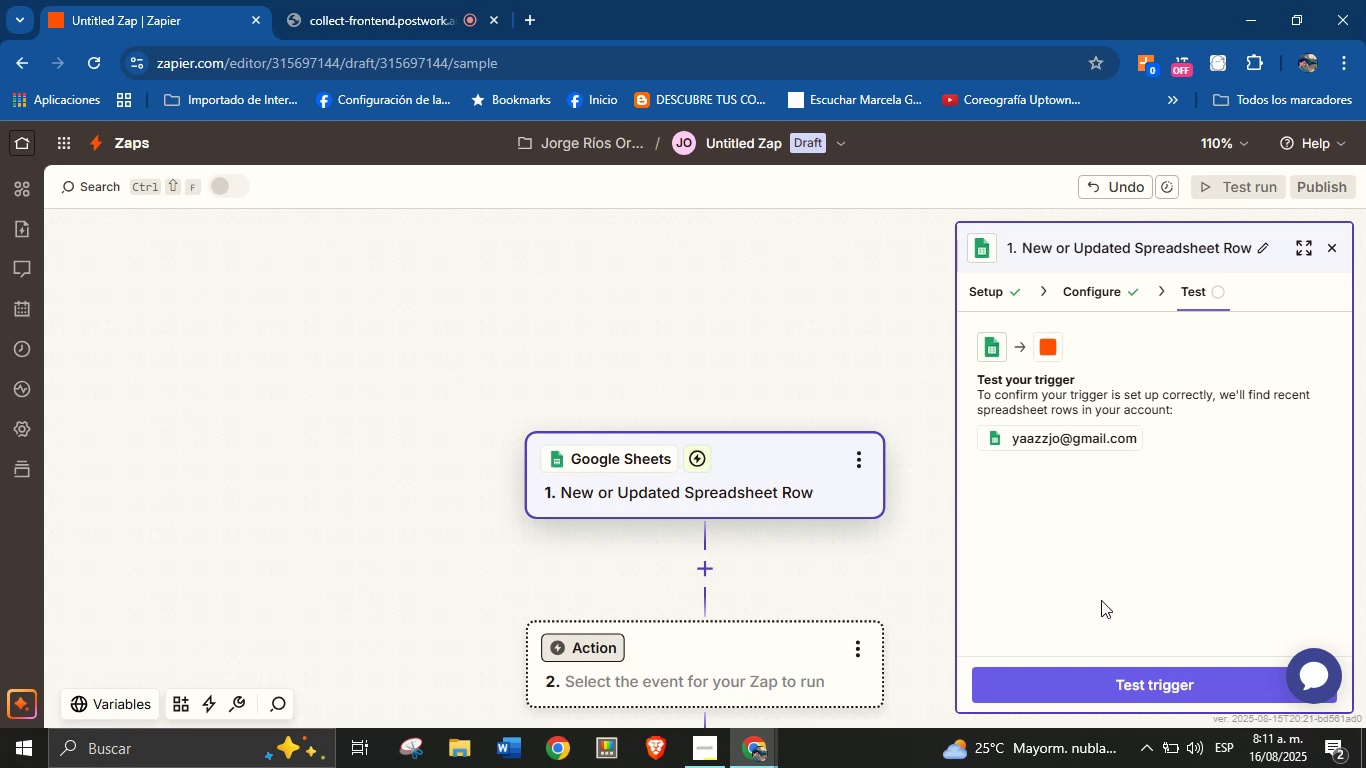 
left_click([1186, 682])
 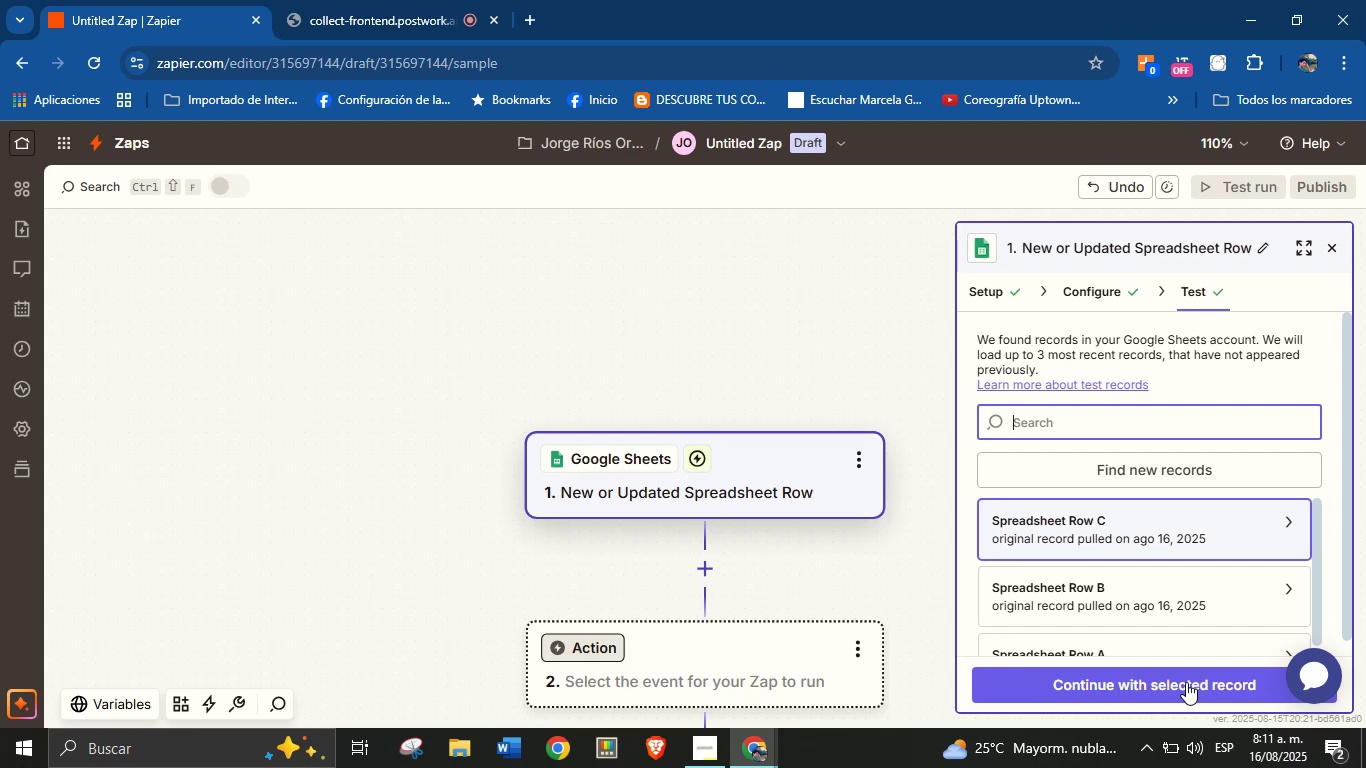 
wait(10.16)
 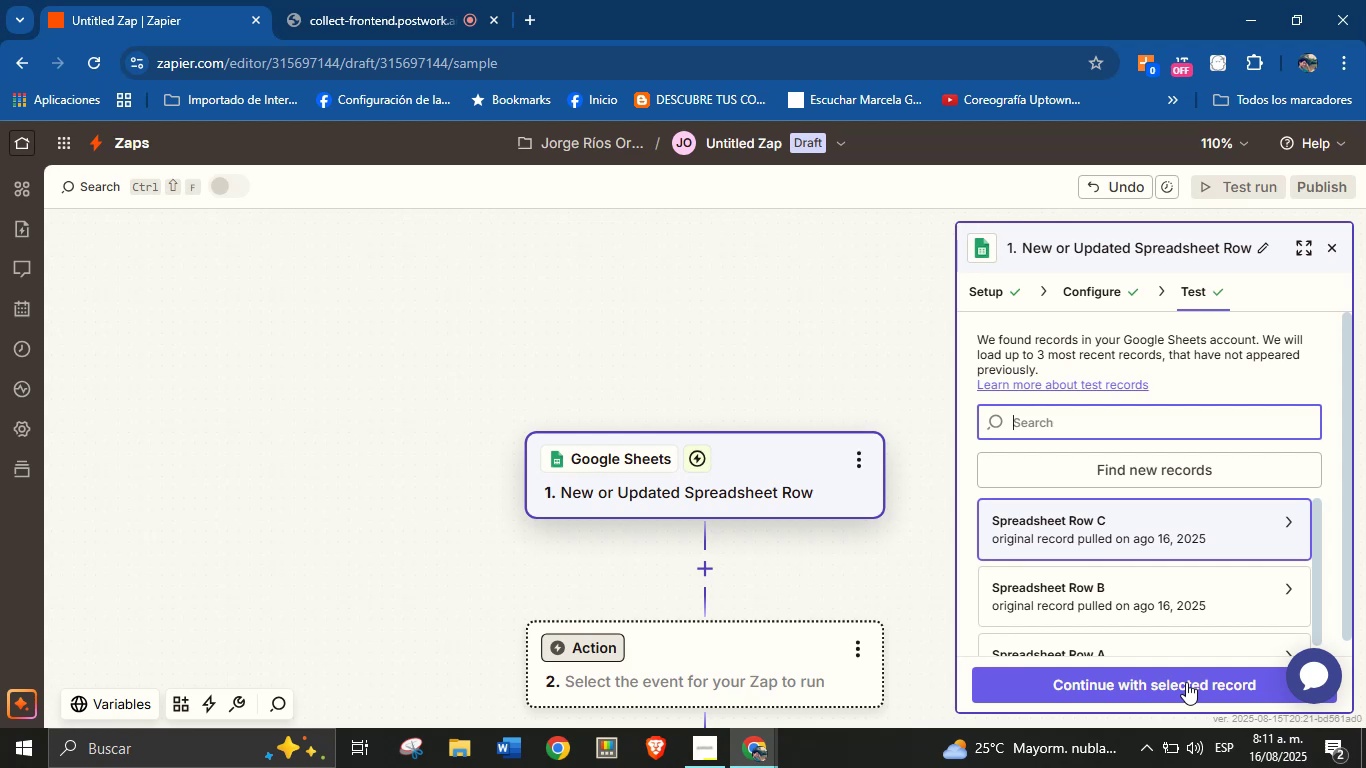 
left_click([1073, 551])
 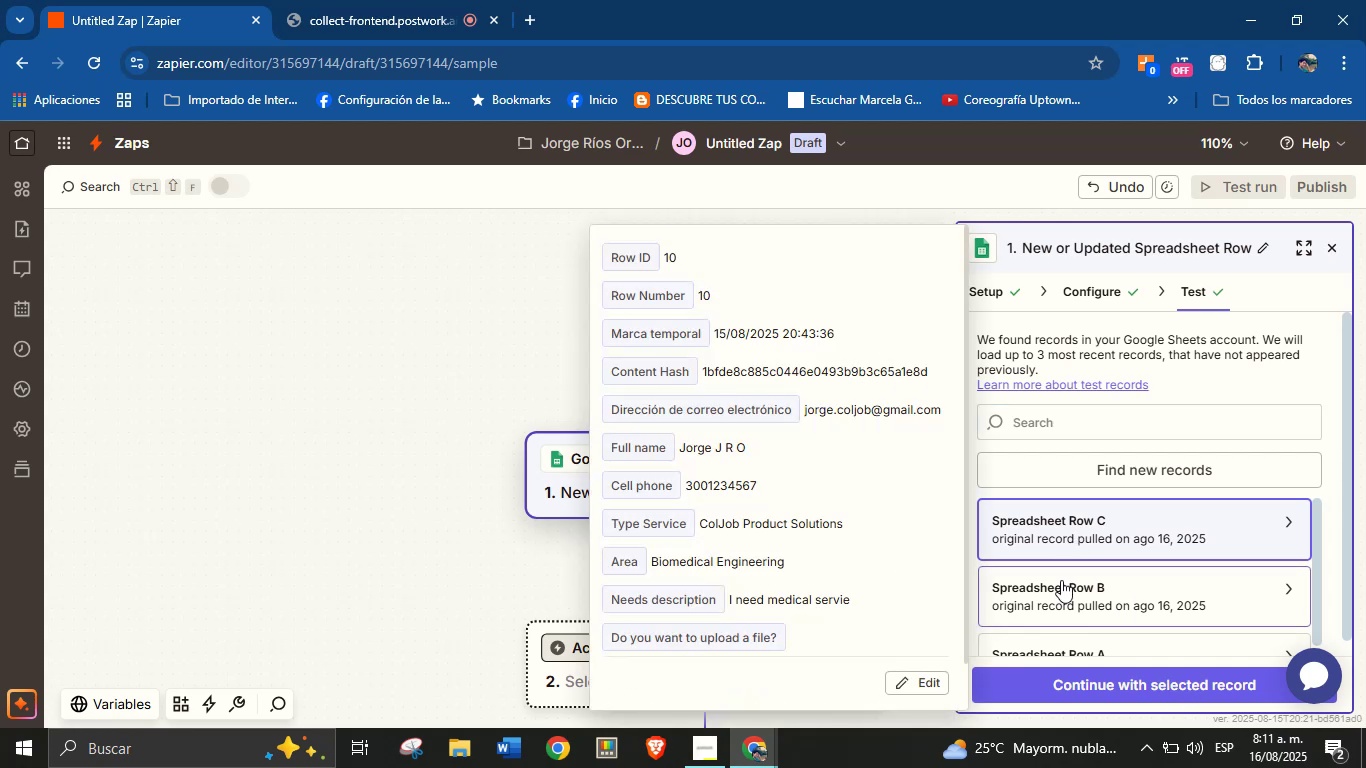 
scroll: coordinate [1081, 587], scroll_direction: down, amount: 2.0
 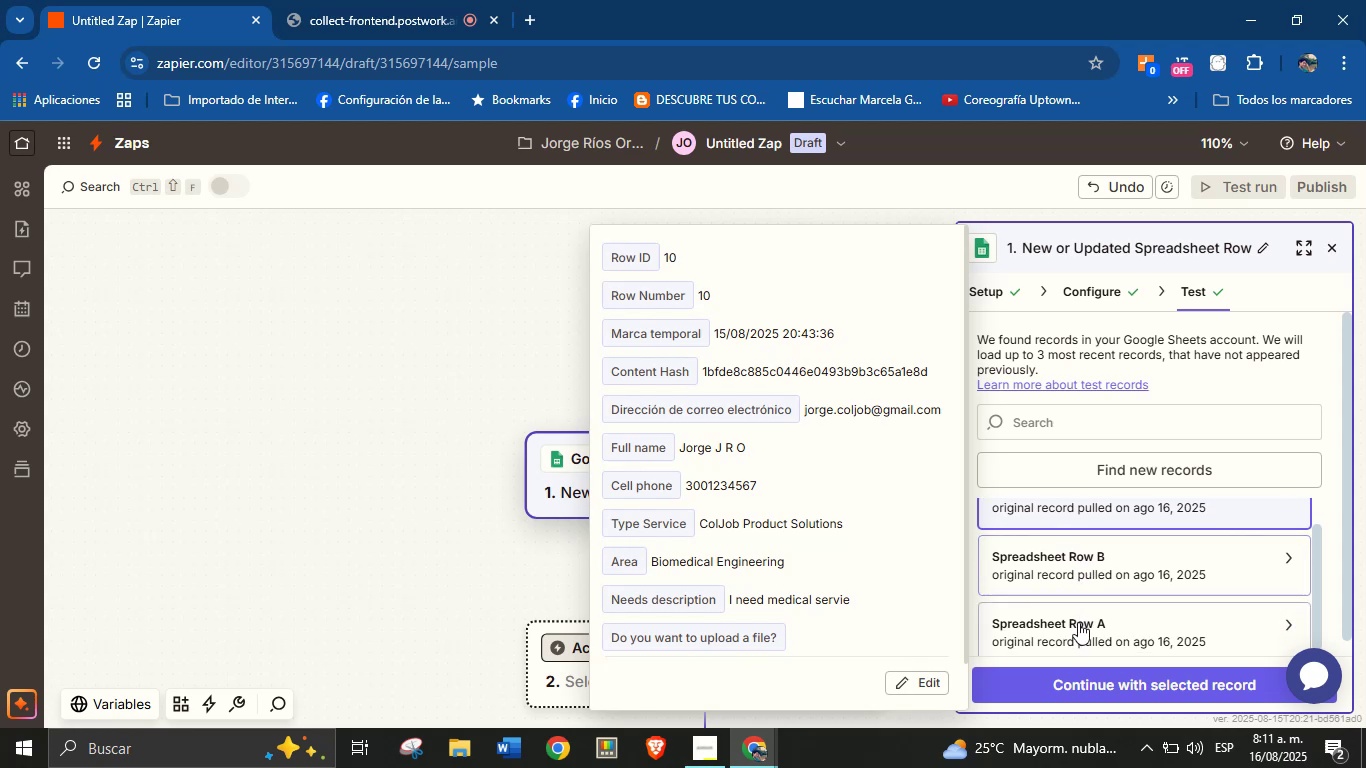 
left_click([1078, 625])
 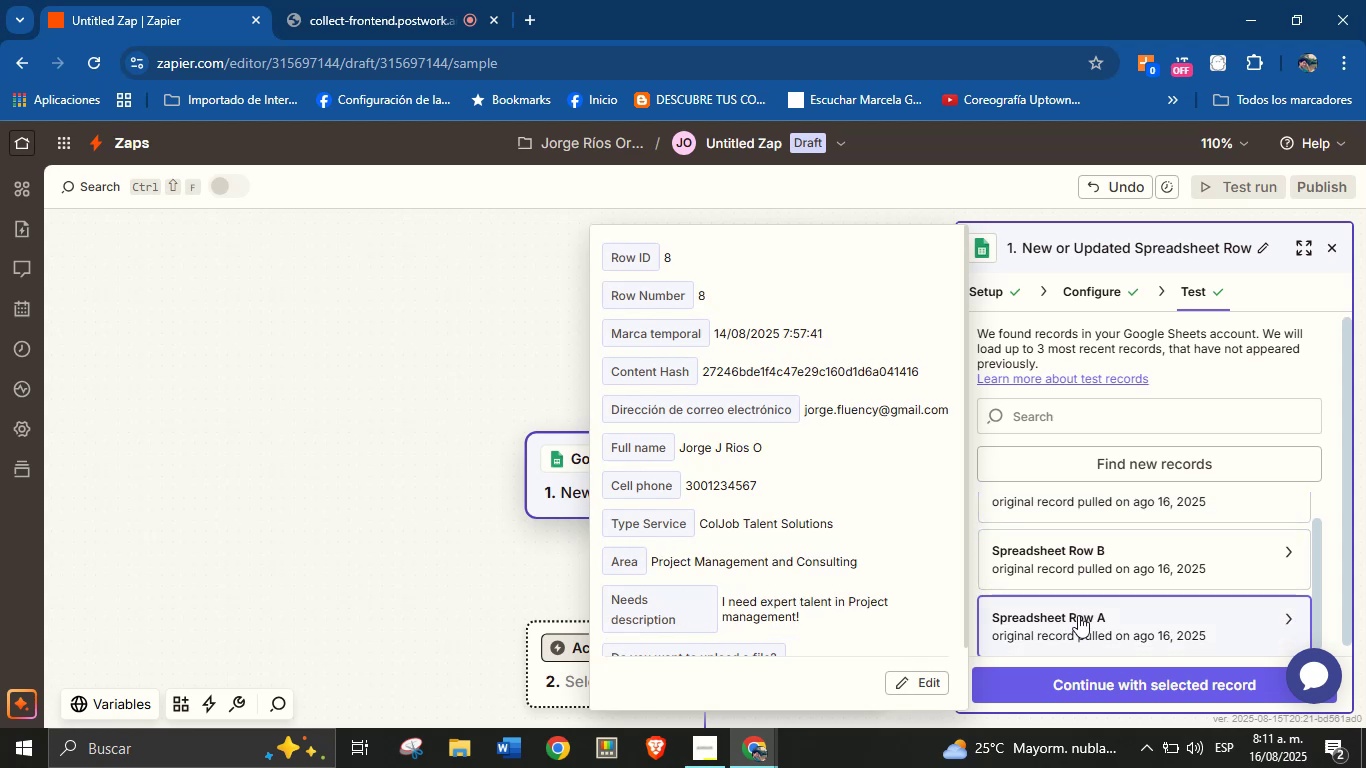 
scroll: coordinate [1090, 594], scroll_direction: down, amount: 3.0
 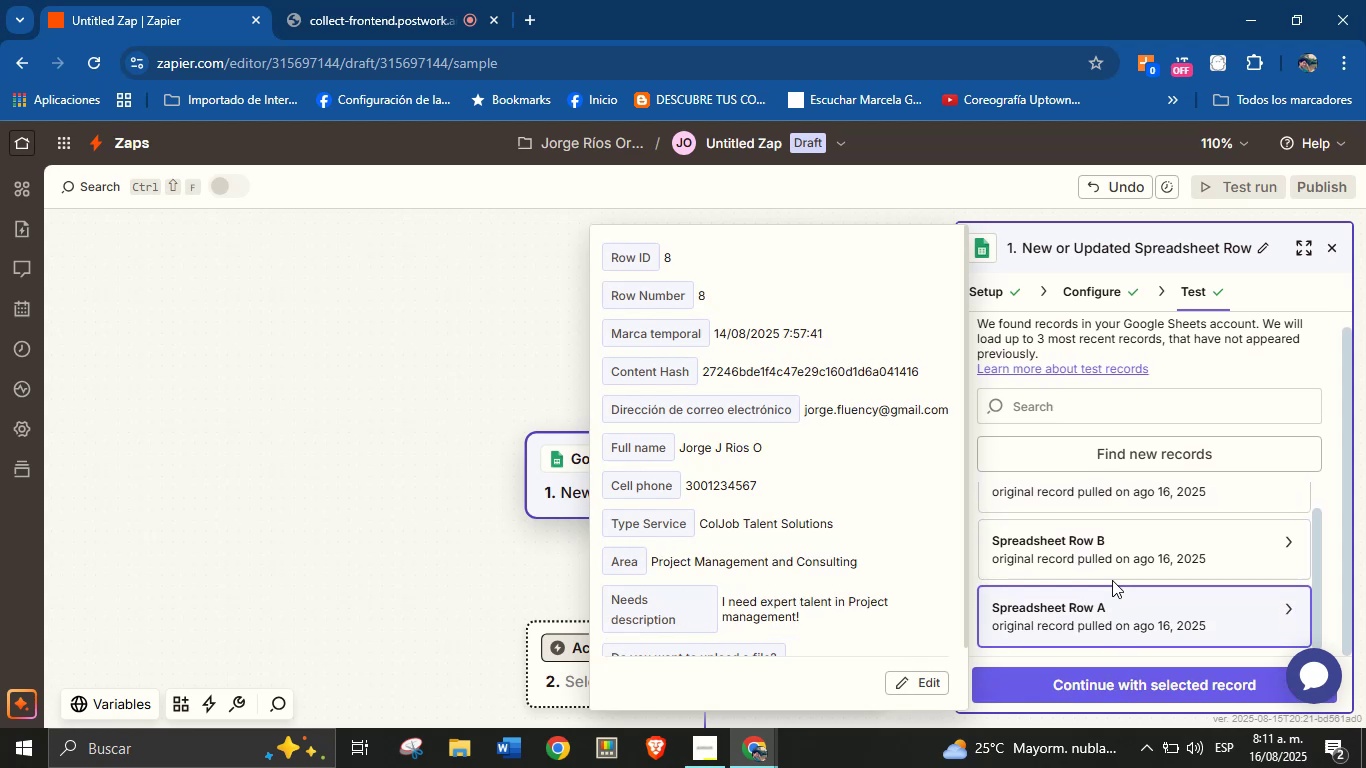 
left_click([1116, 549])
 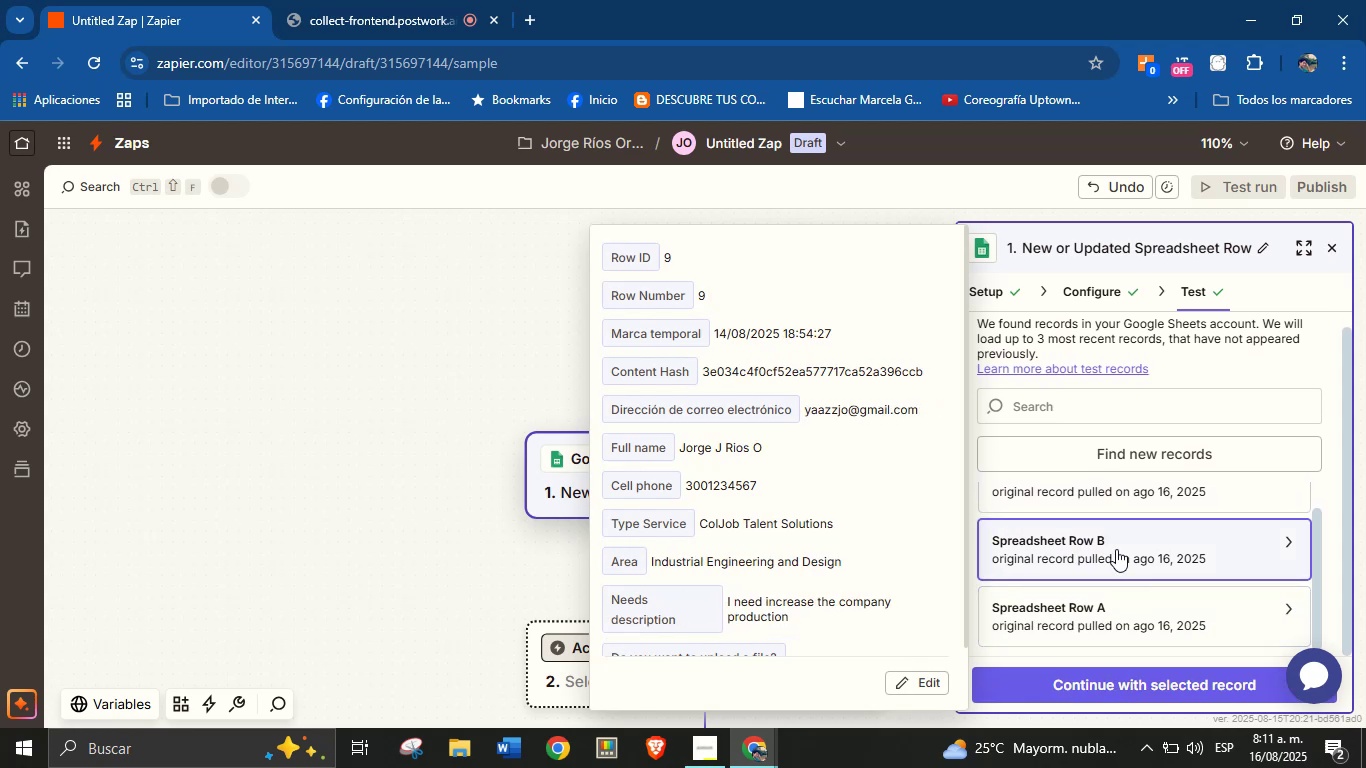 
scroll: coordinate [1116, 549], scroll_direction: up, amount: 2.0
 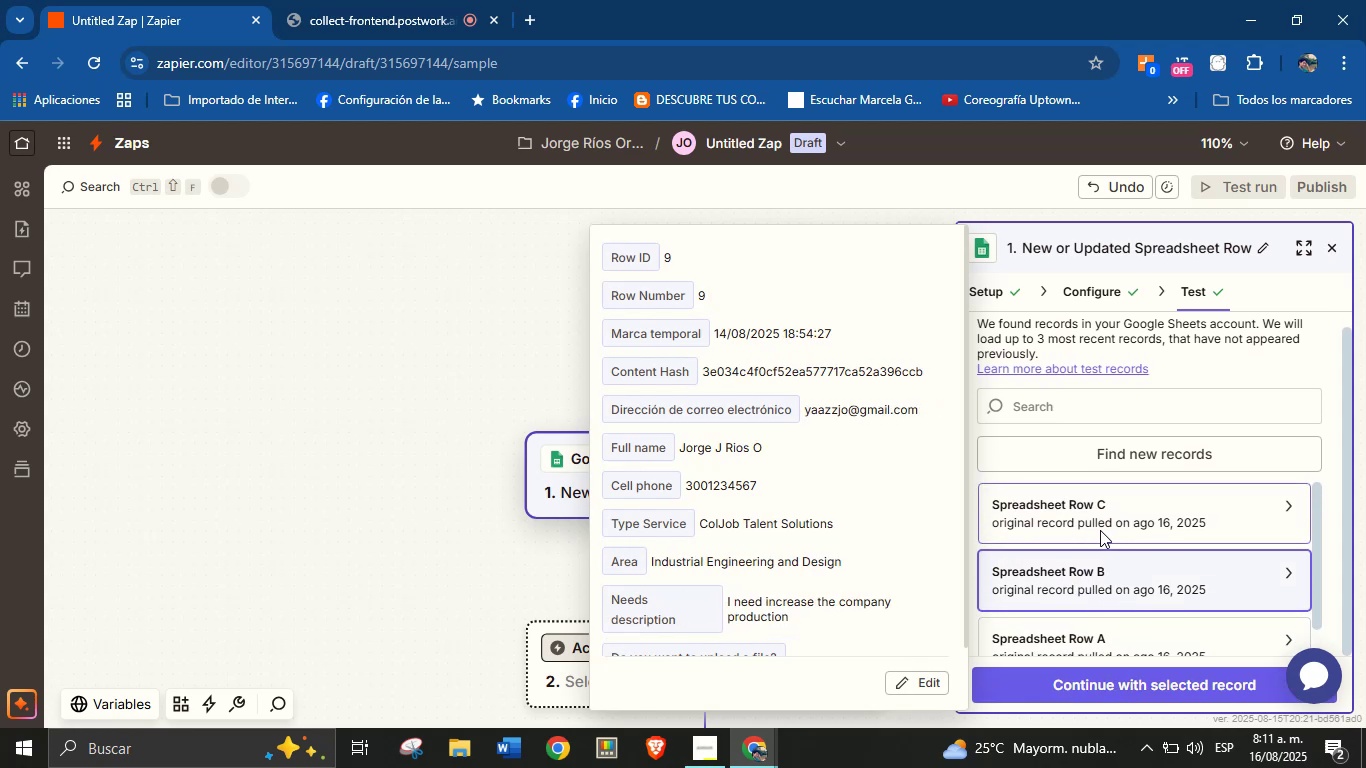 
left_click([1109, 515])
 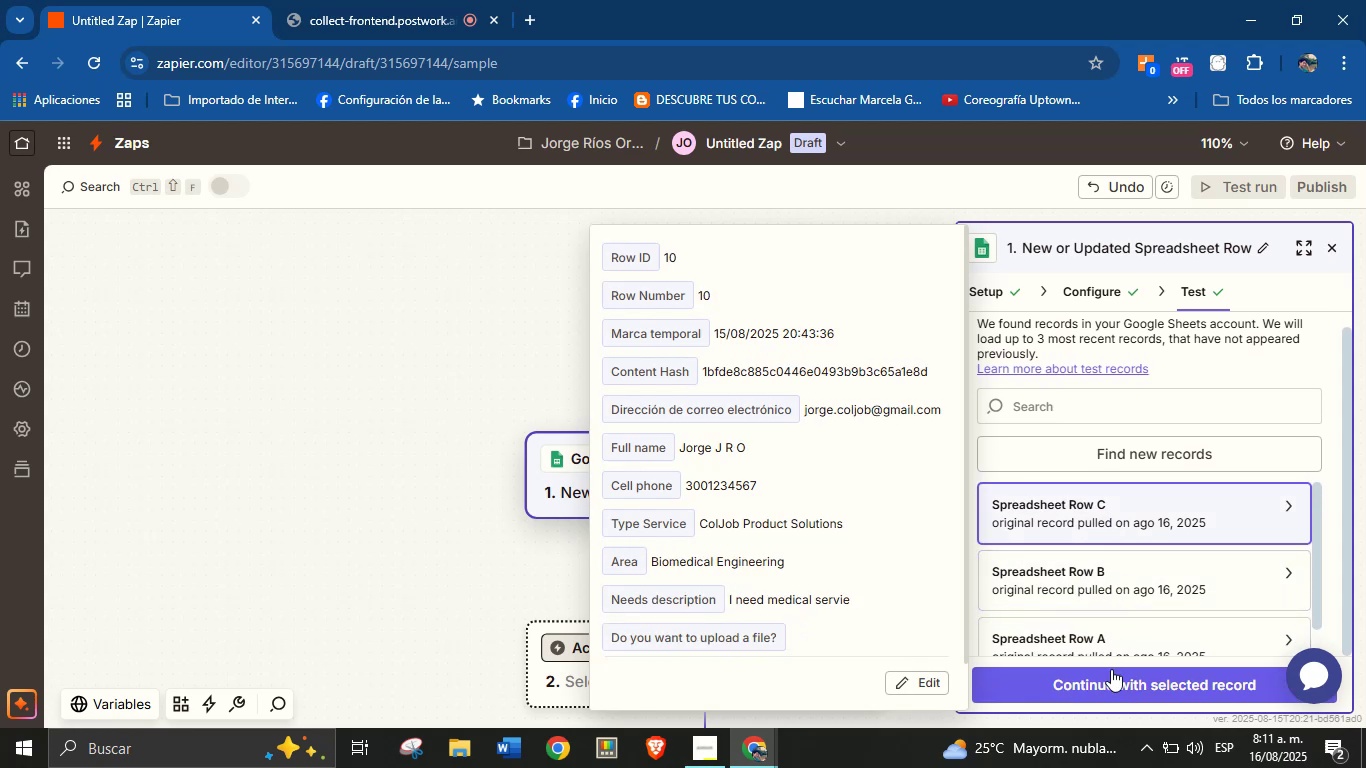 
left_click([1111, 680])
 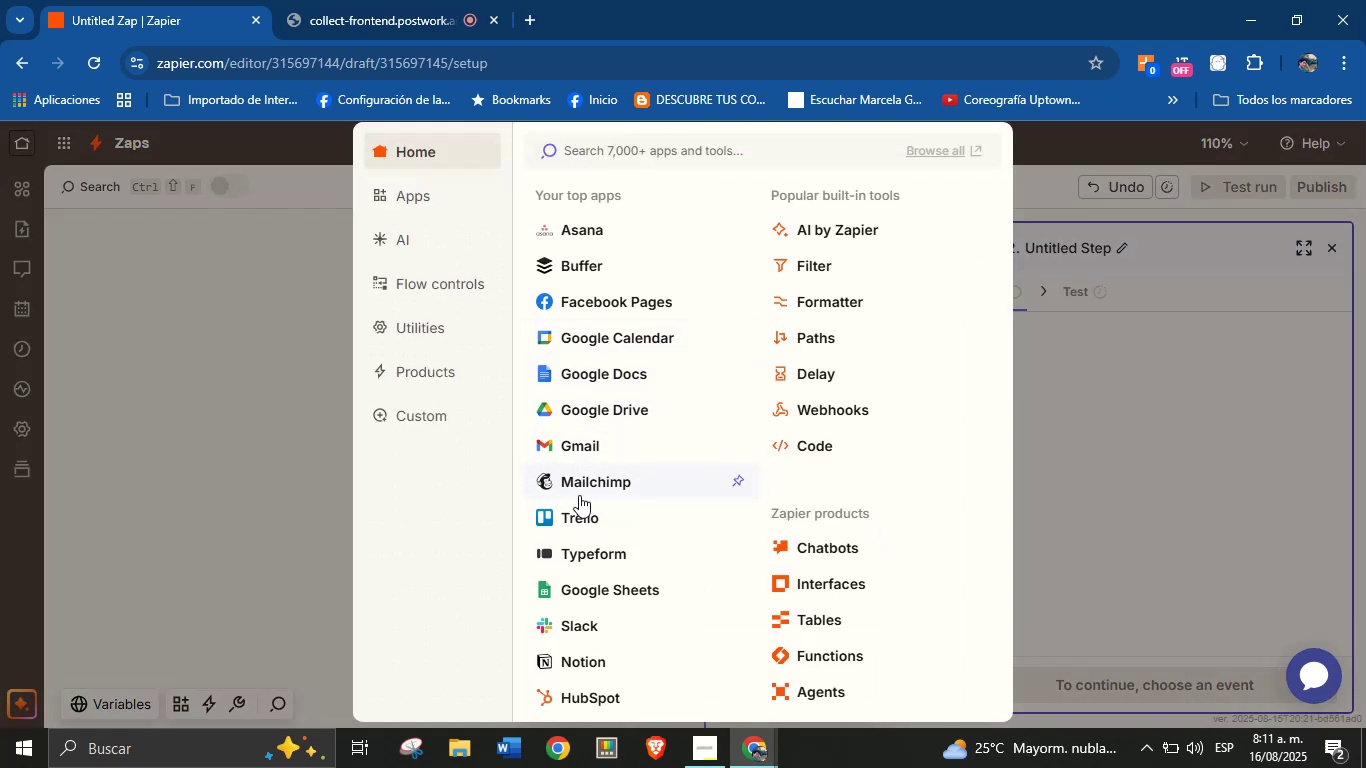 
wait(10.73)
 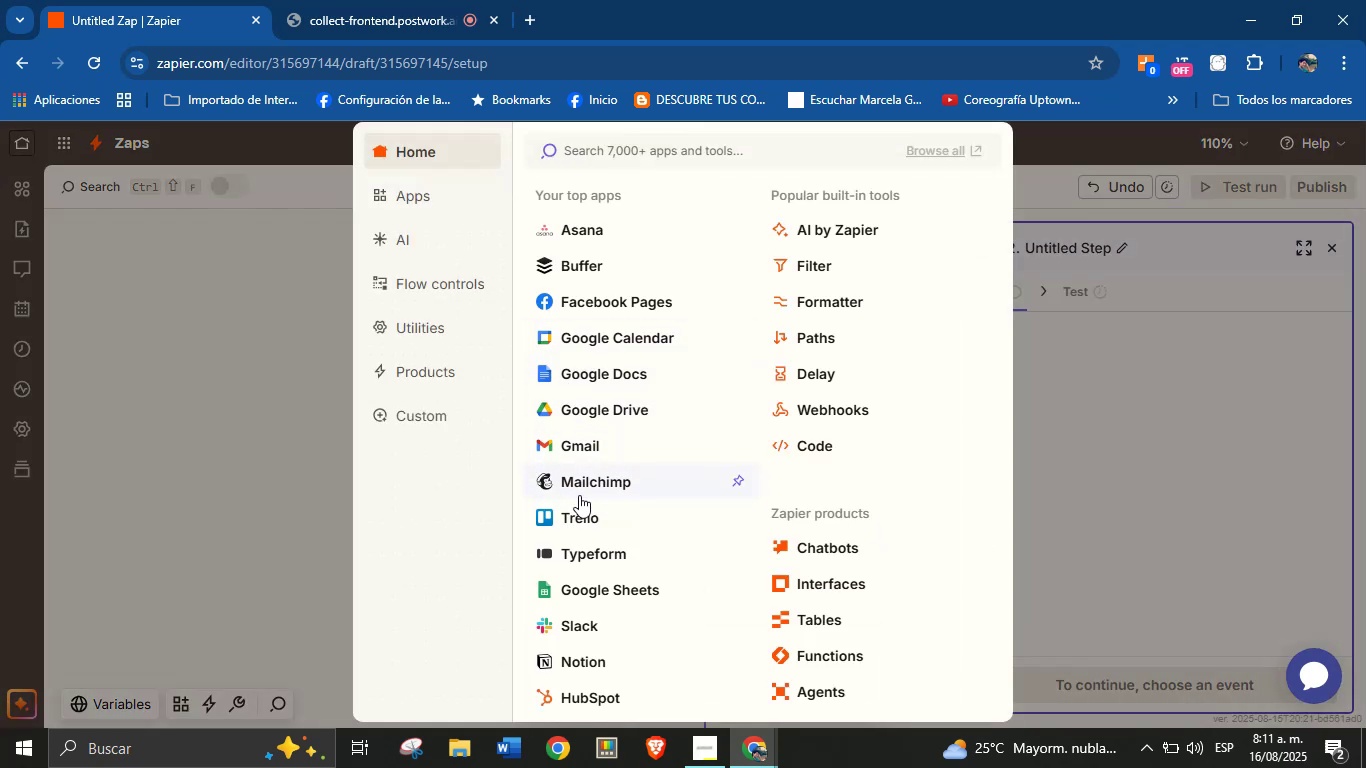 
left_click([819, 333])
 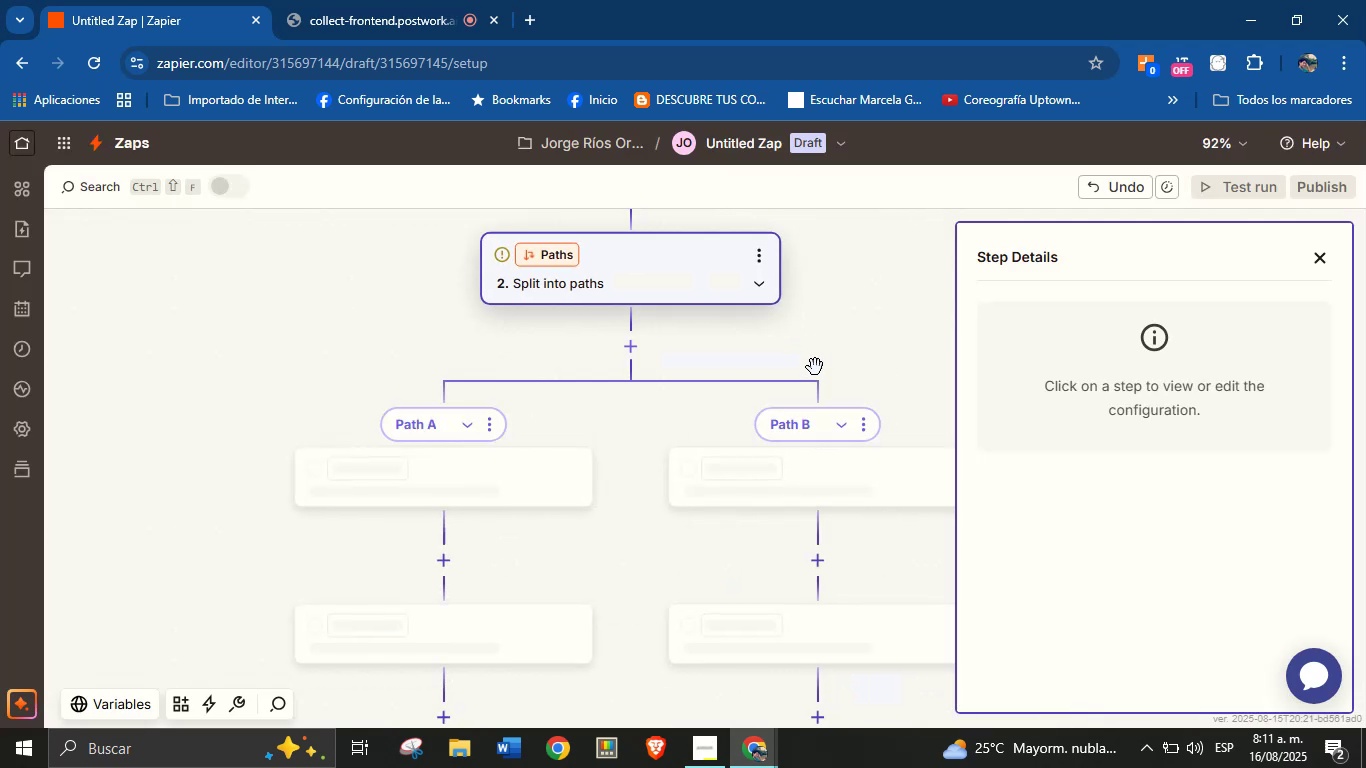 
left_click_drag(start_coordinate=[854, 338], to_coordinate=[847, 357])
 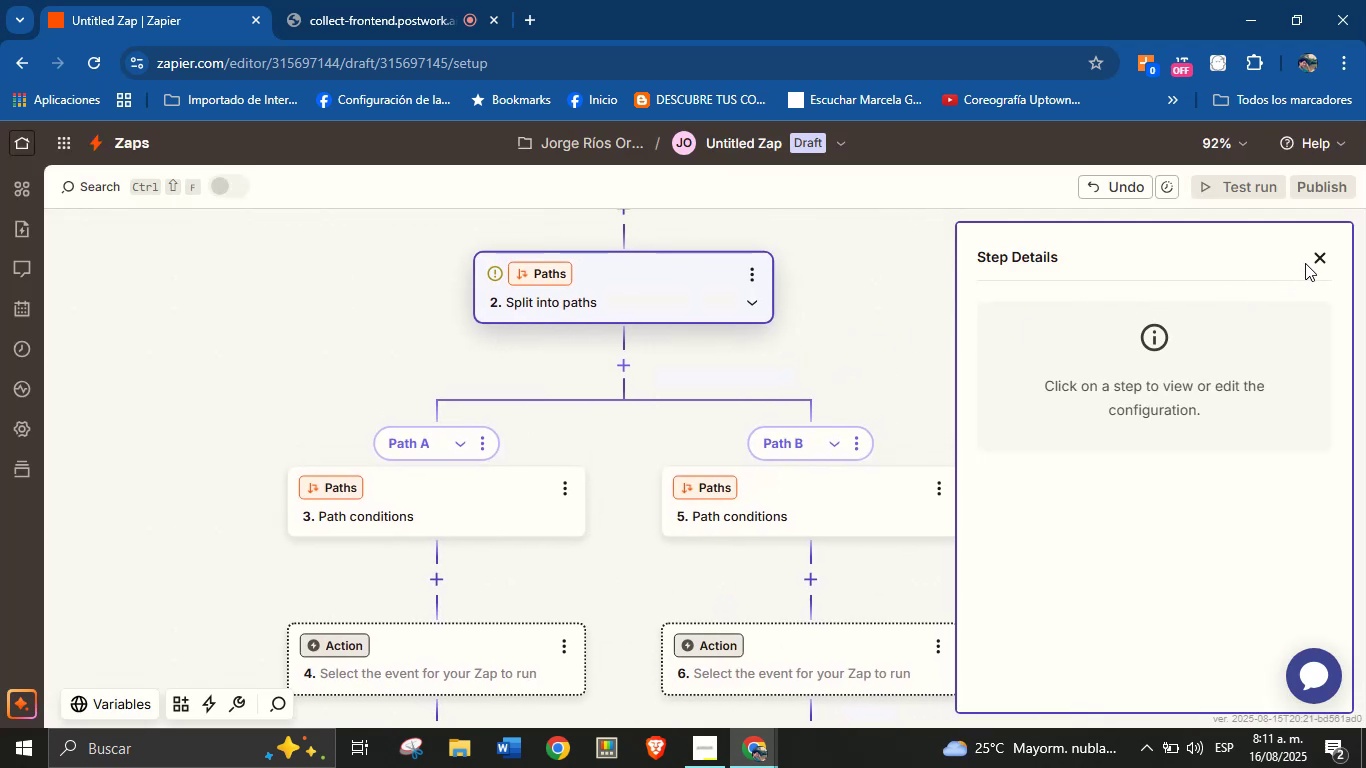 
left_click([1320, 258])
 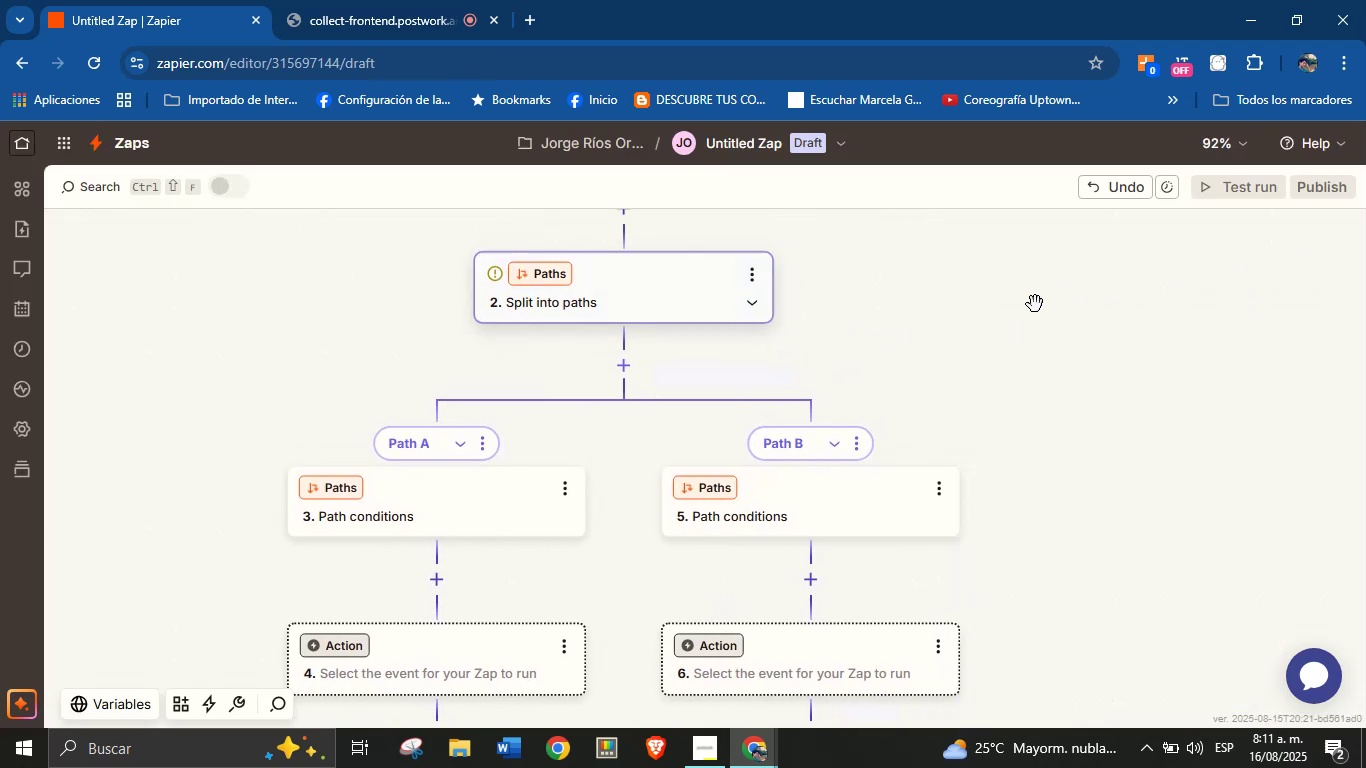 
left_click_drag(start_coordinate=[1023, 311], to_coordinate=[1012, 403])
 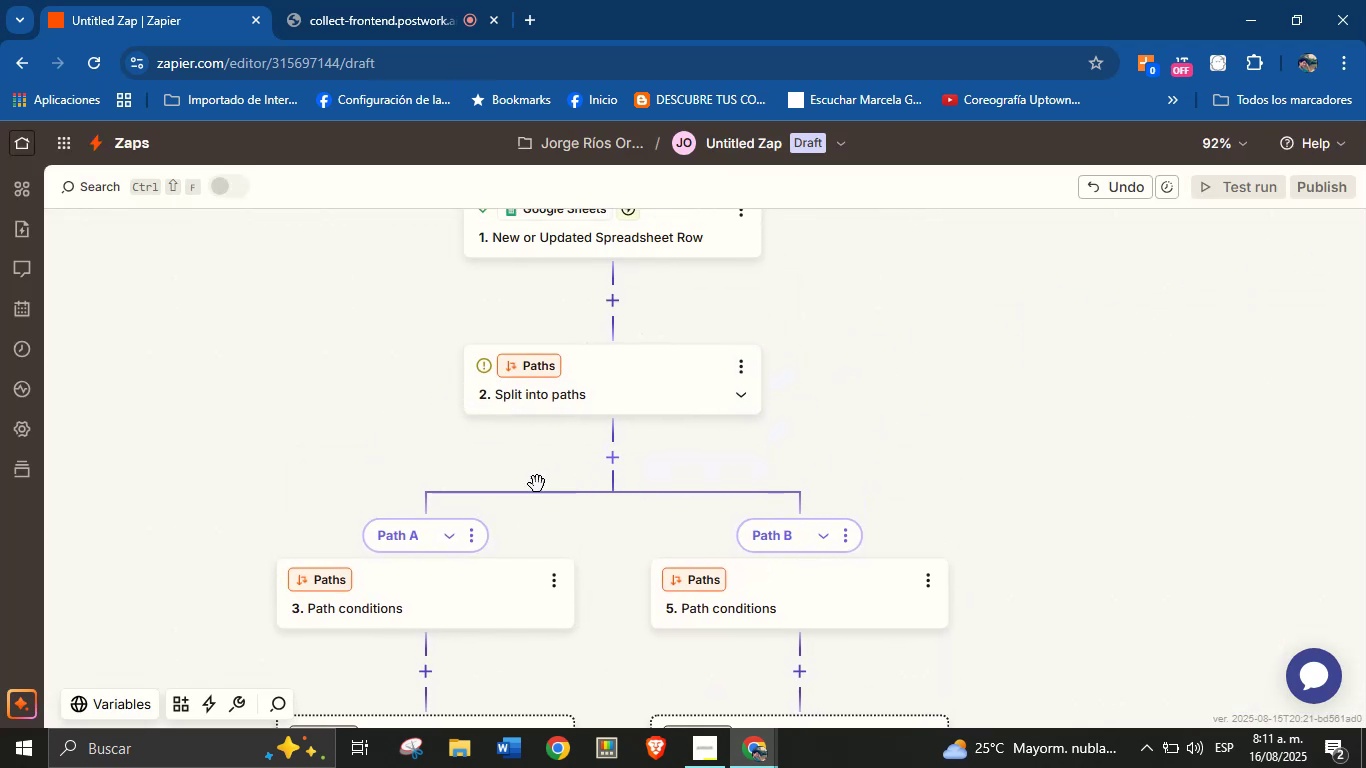 
left_click_drag(start_coordinate=[309, 427], to_coordinate=[309, 462])
 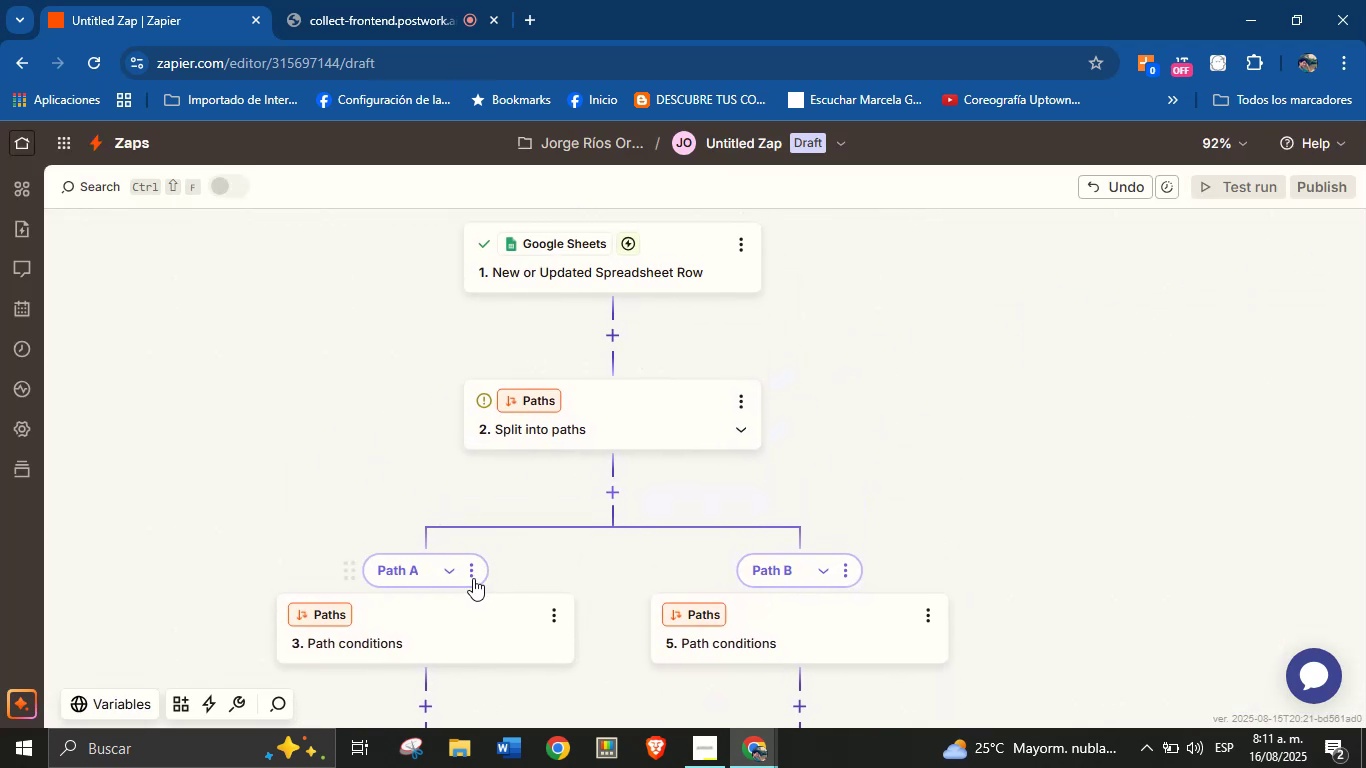 
left_click([472, 576])
 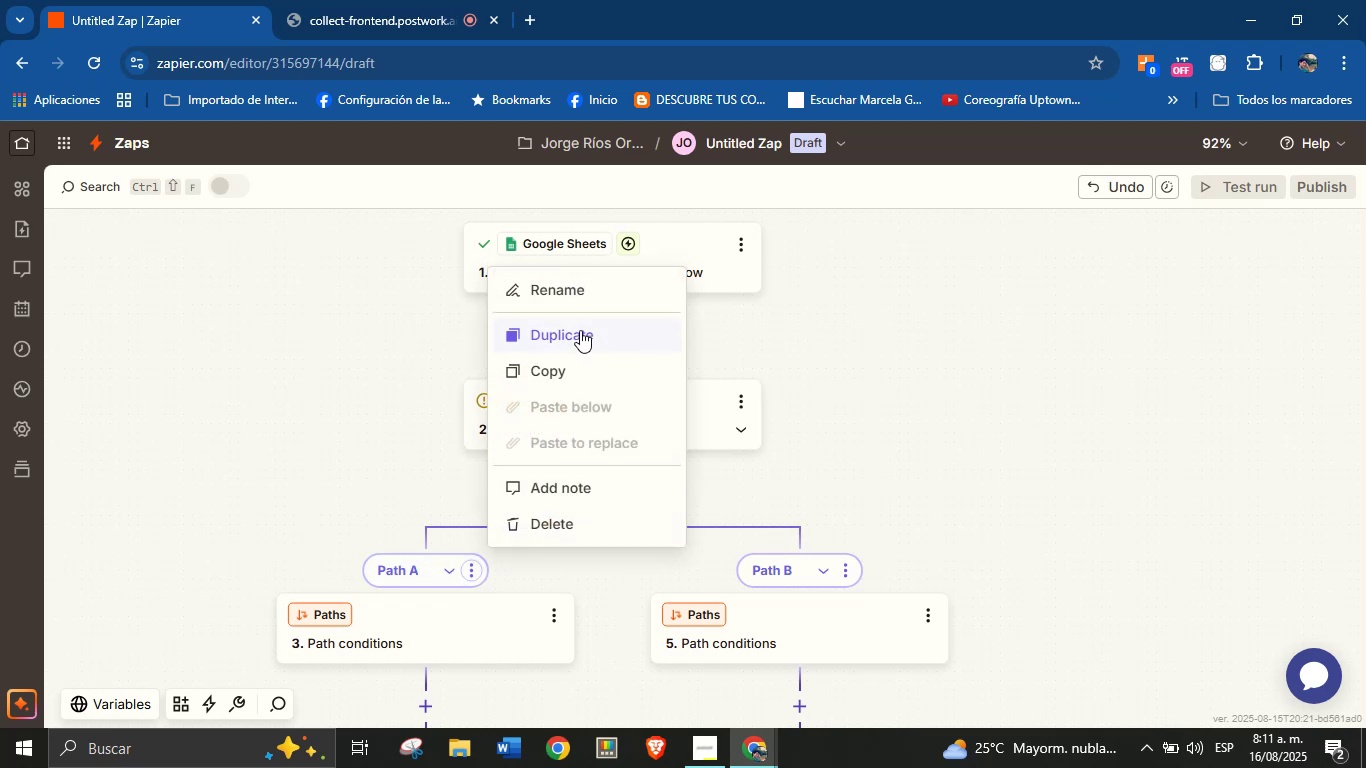 
left_click([587, 292])
 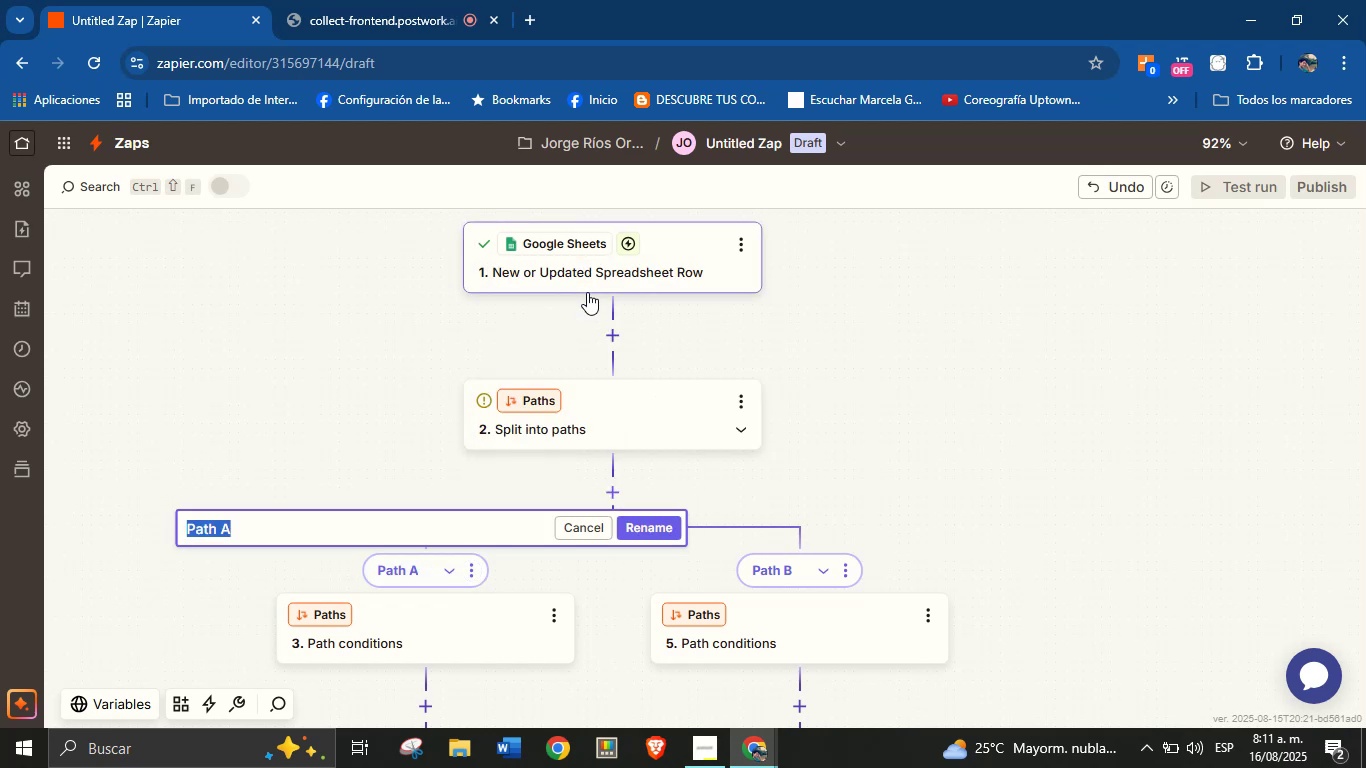 
key(CapsLock)
 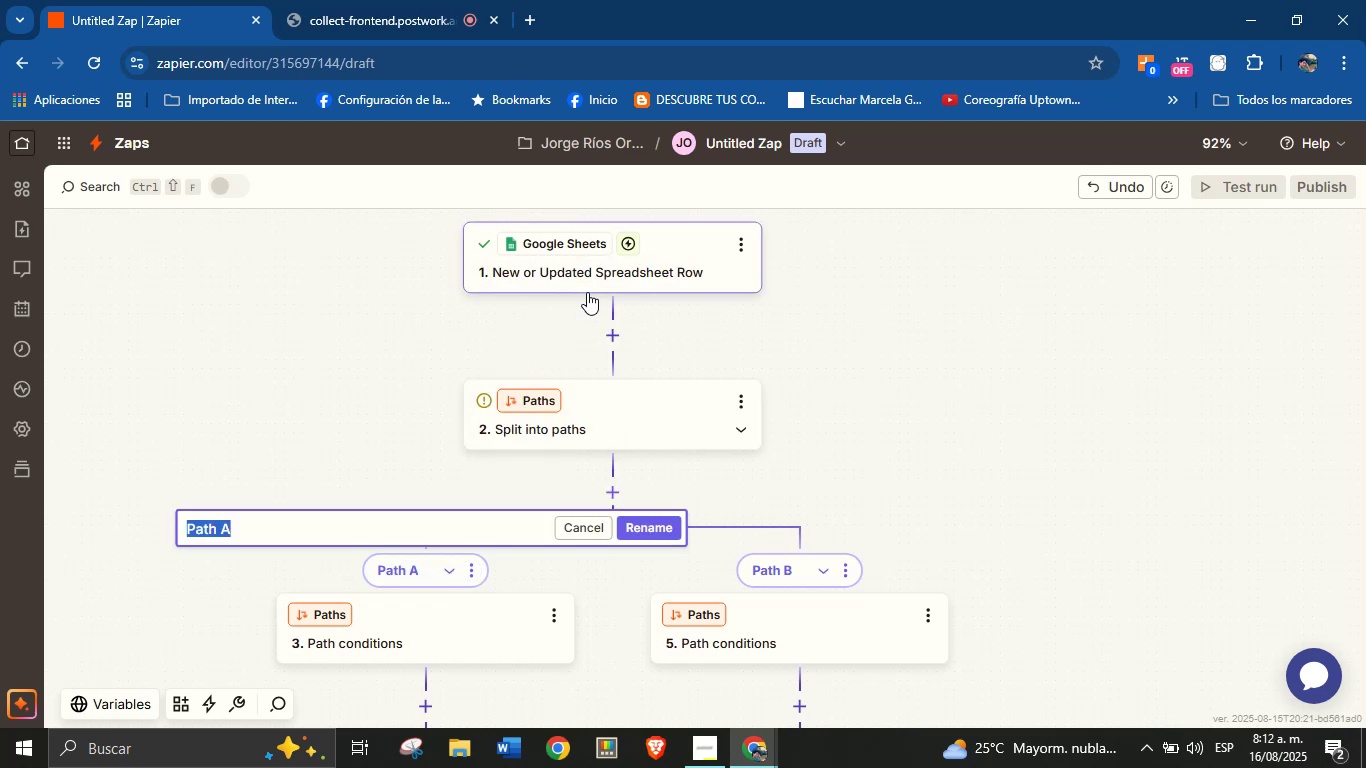 
wait(11.29)
 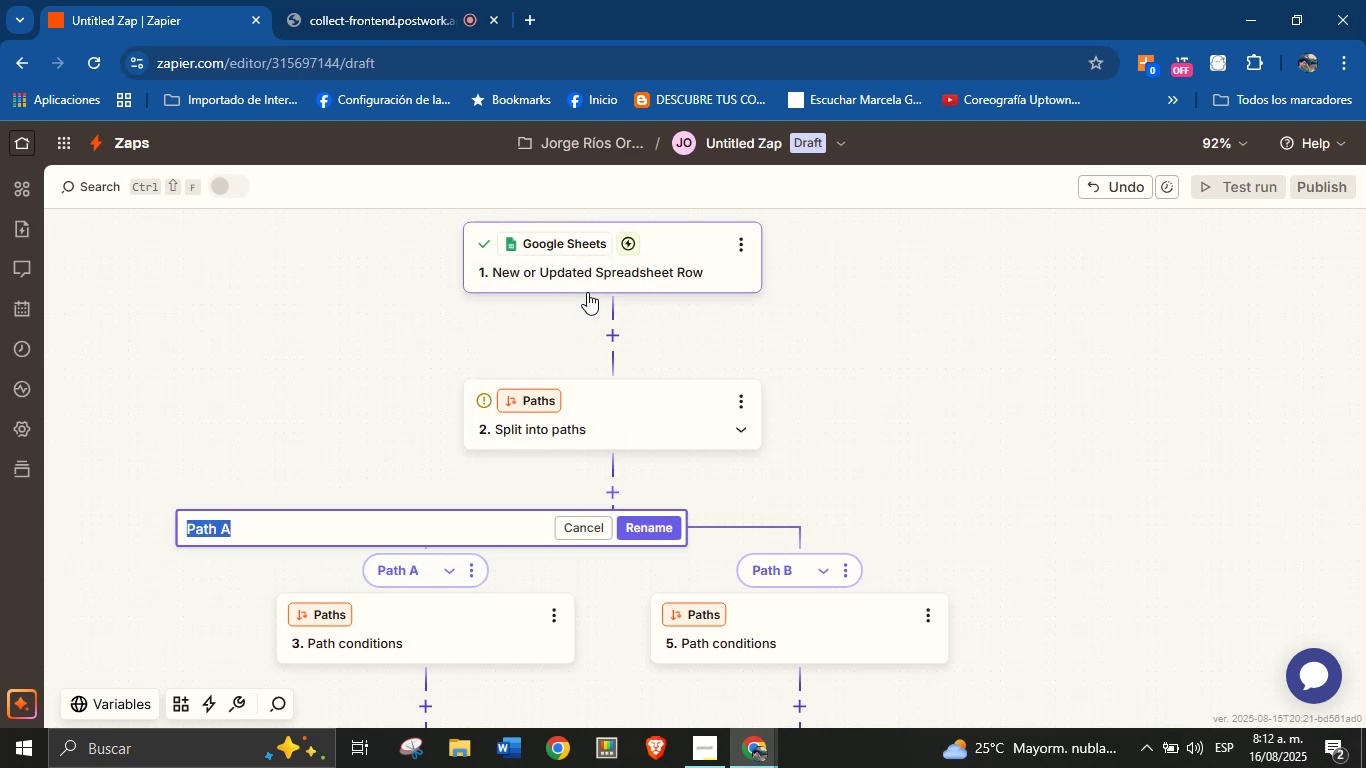 
key(CapsLock)
 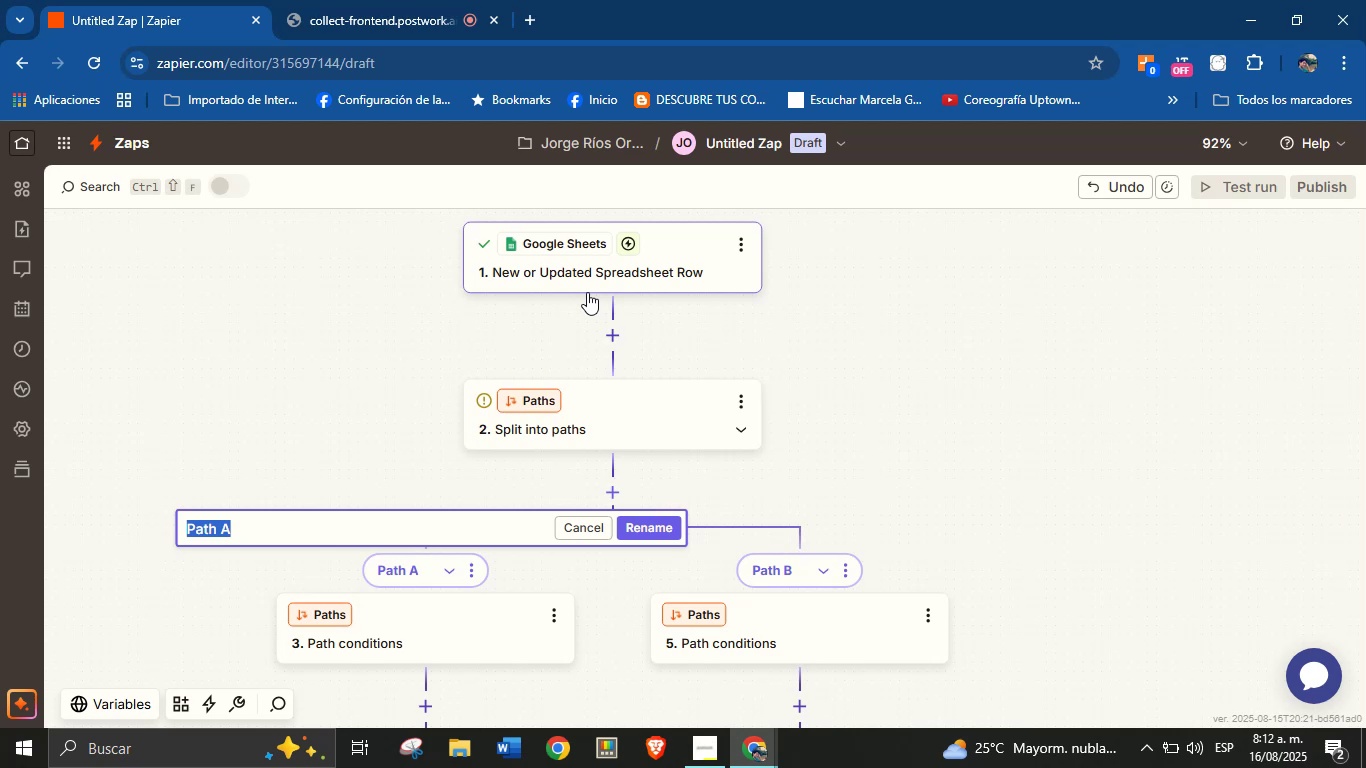 
key(CapsLock)
 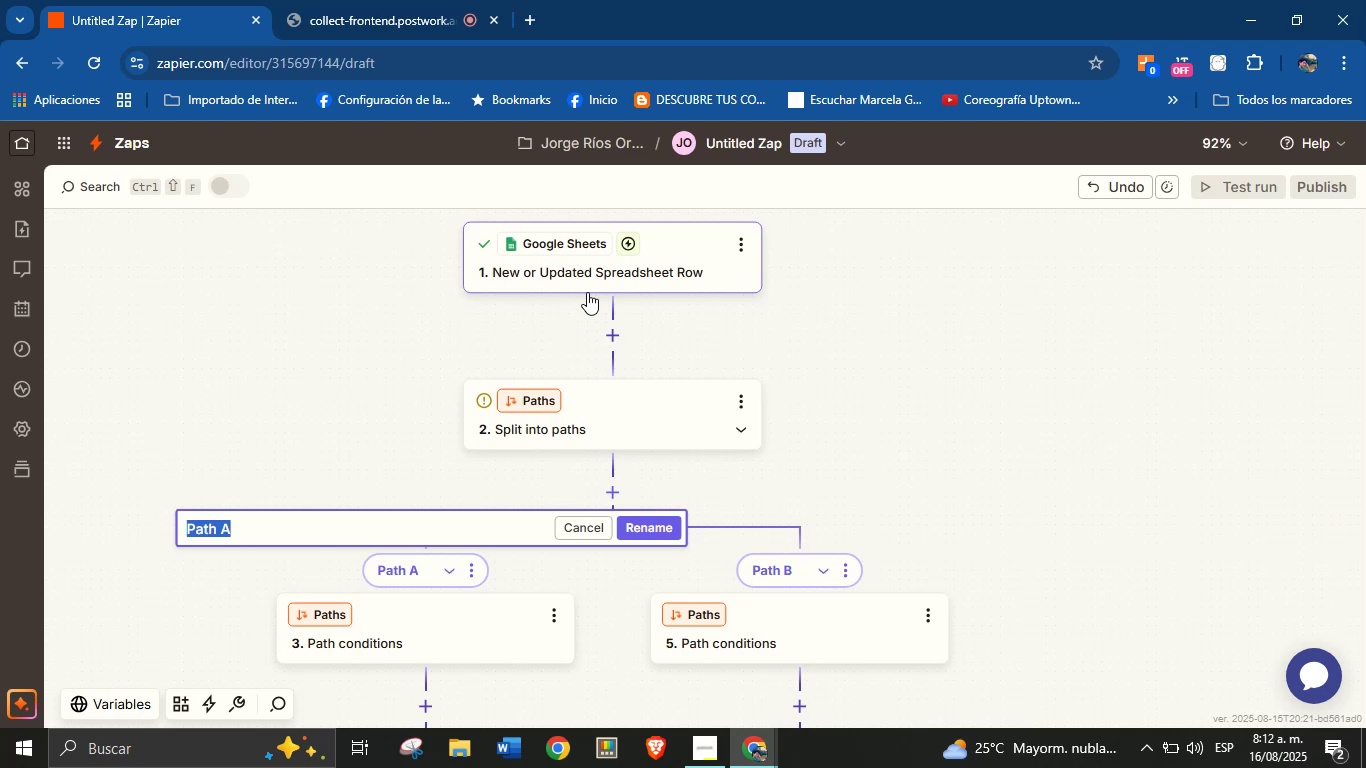 
key(T)
 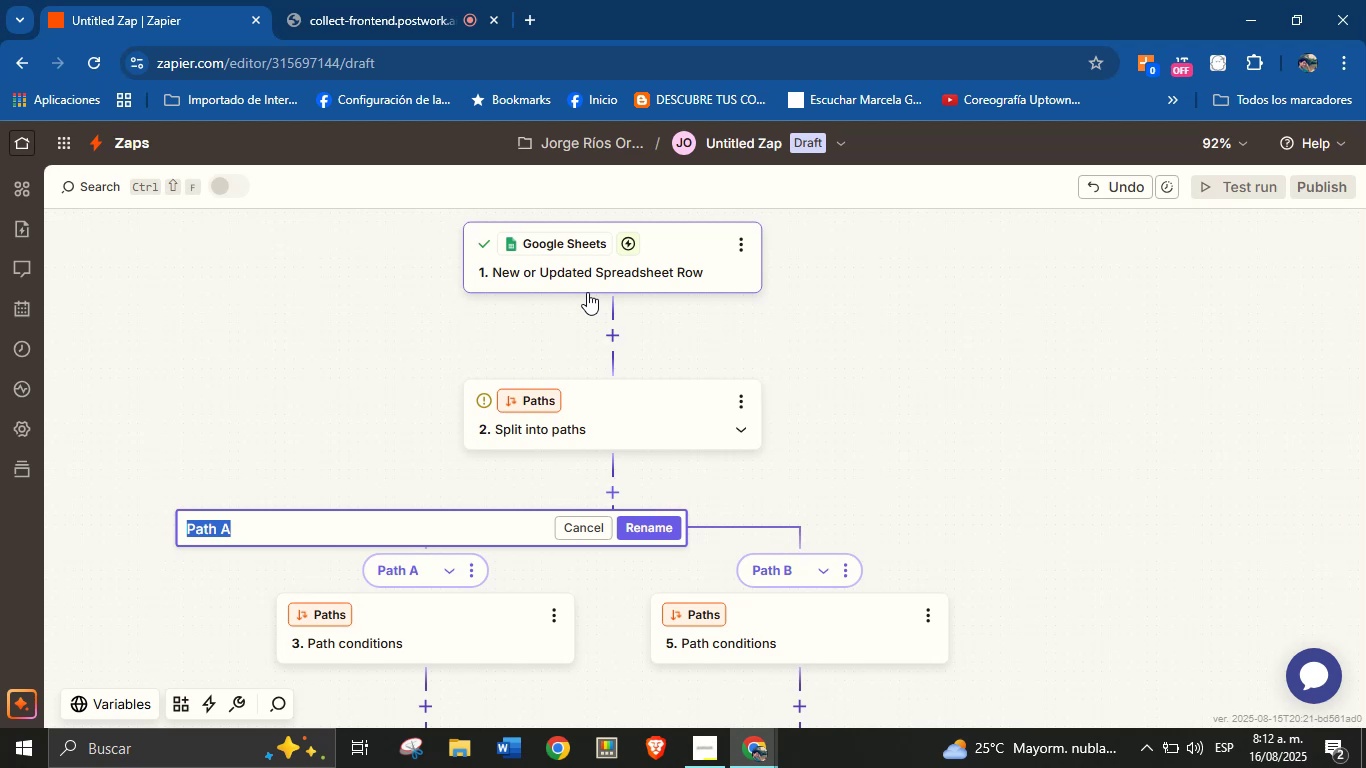 
key(CapsLock)
 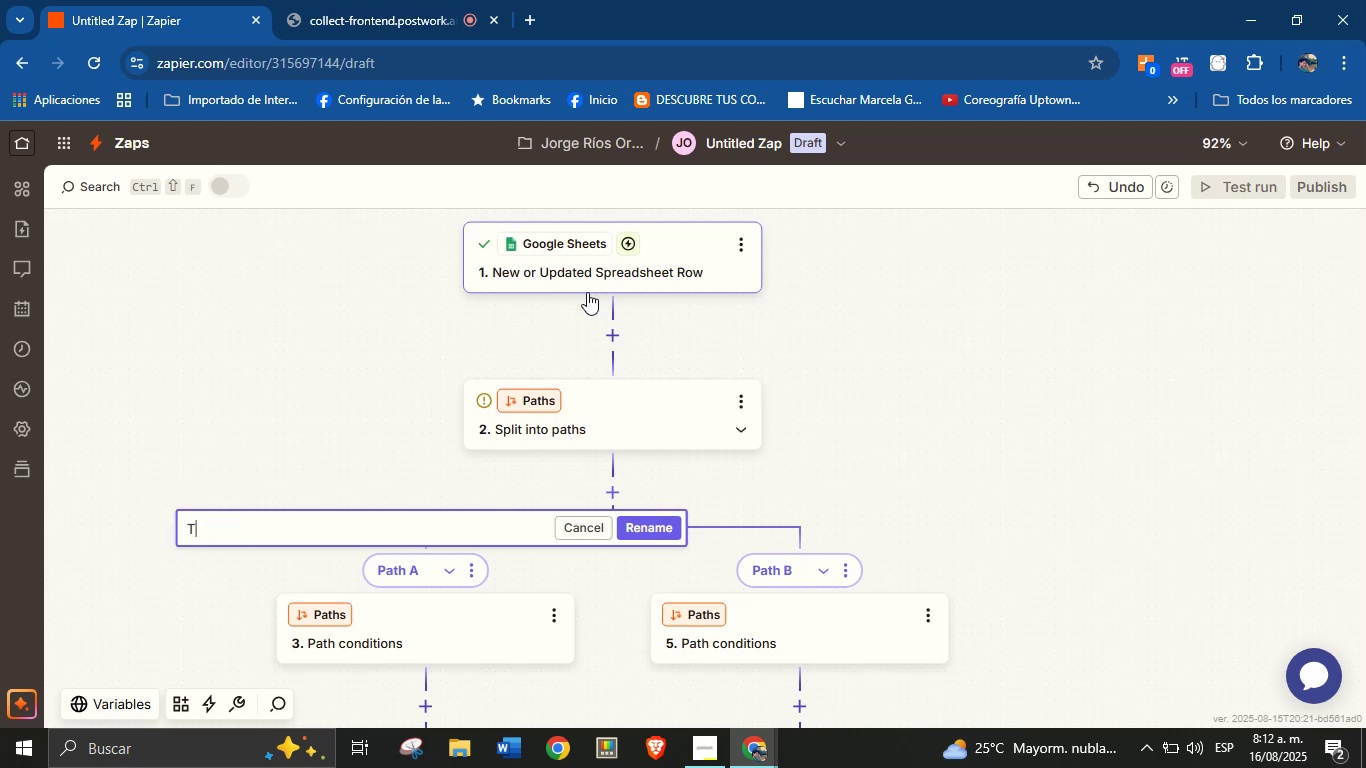 
key(Backspace)
 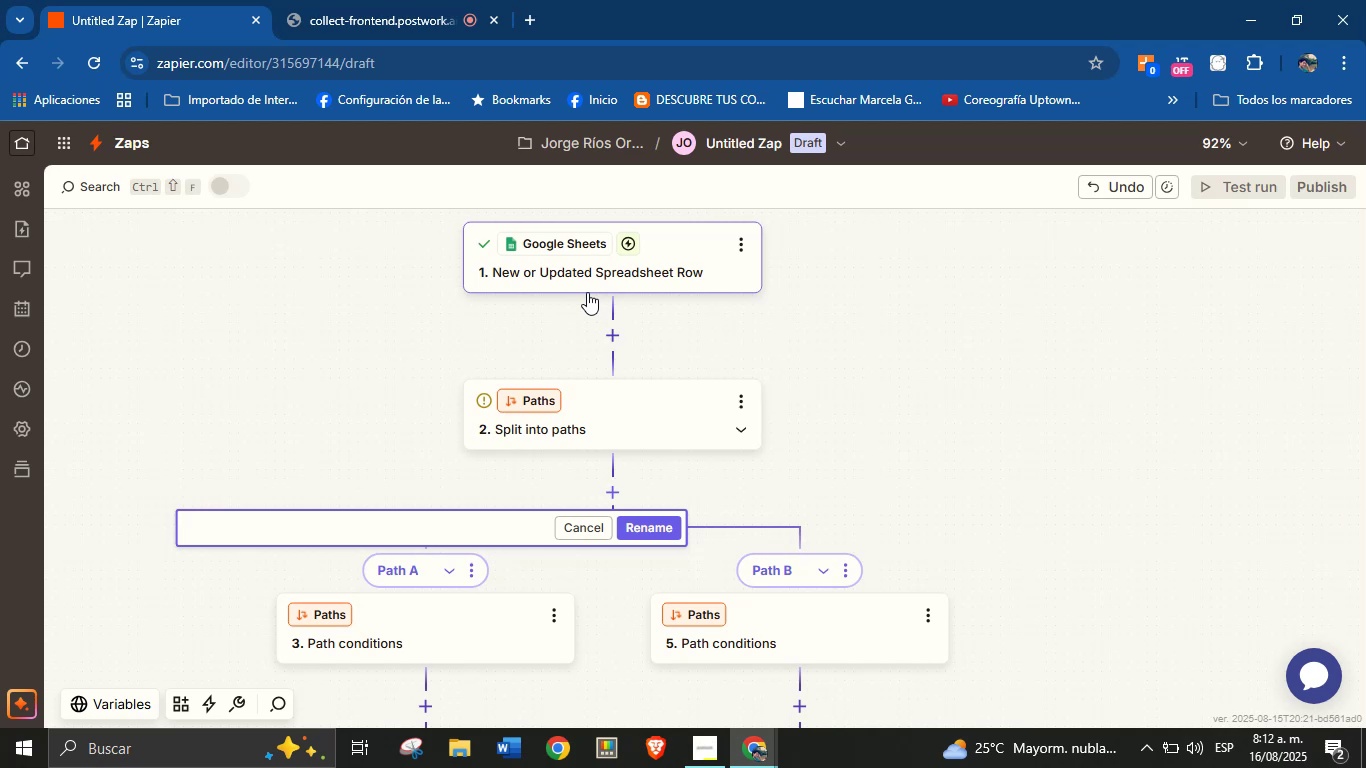 
wait(15.63)
 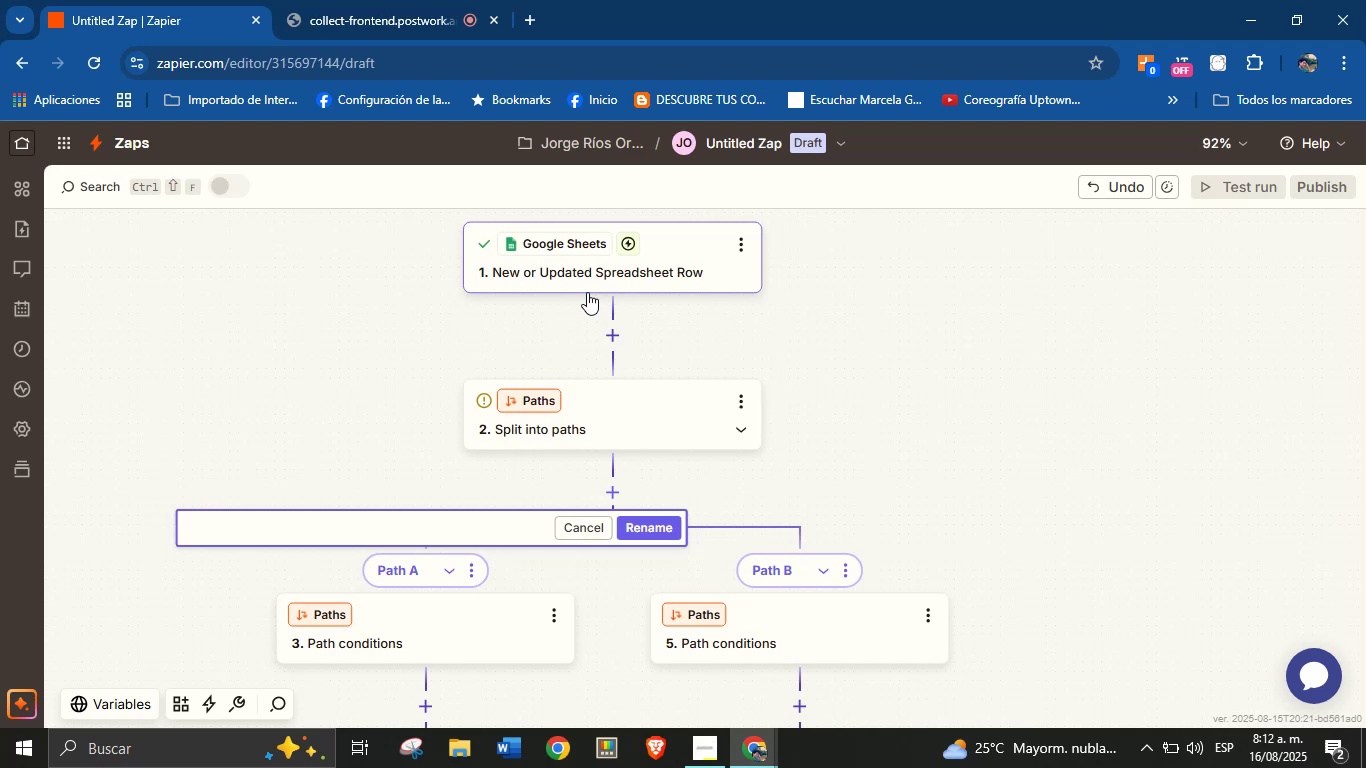 
left_click([807, 414])
 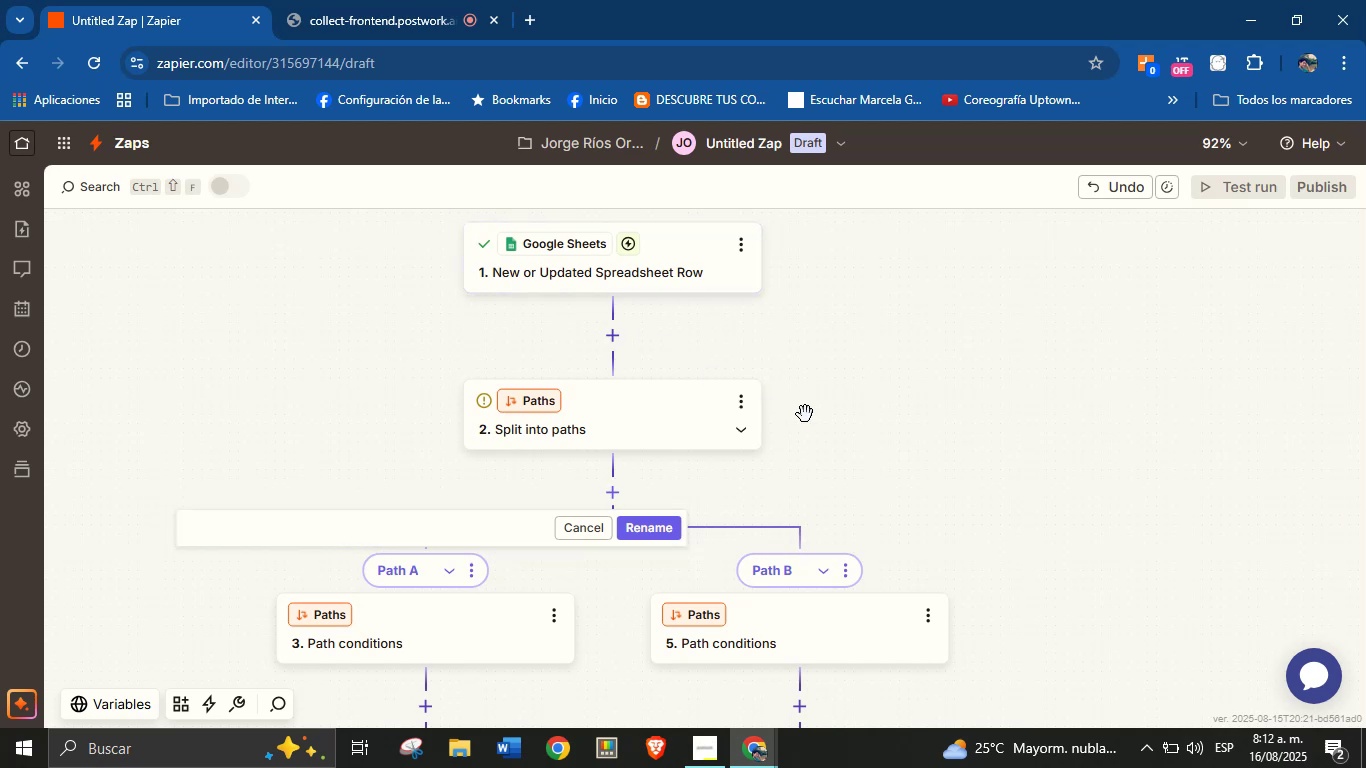 
mouse_move([768, 438])
 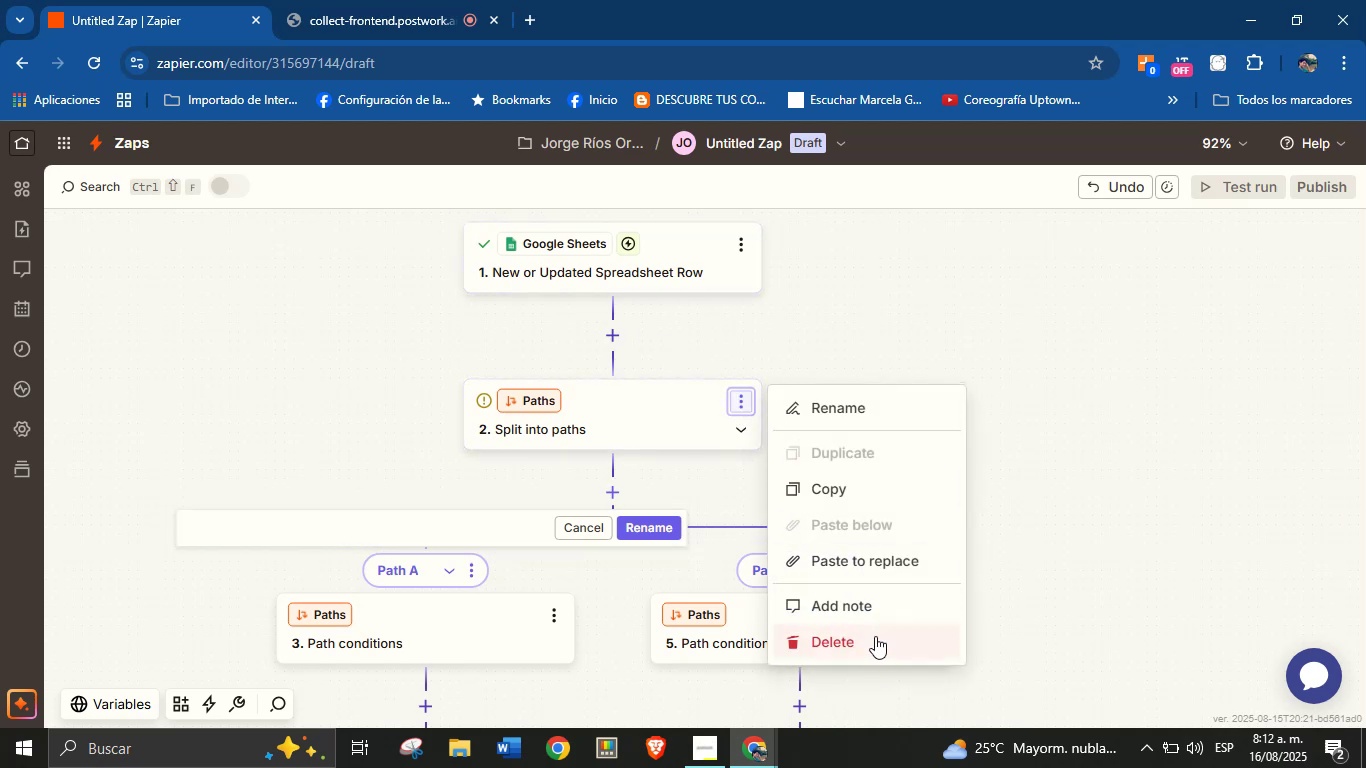 
left_click([875, 640])
 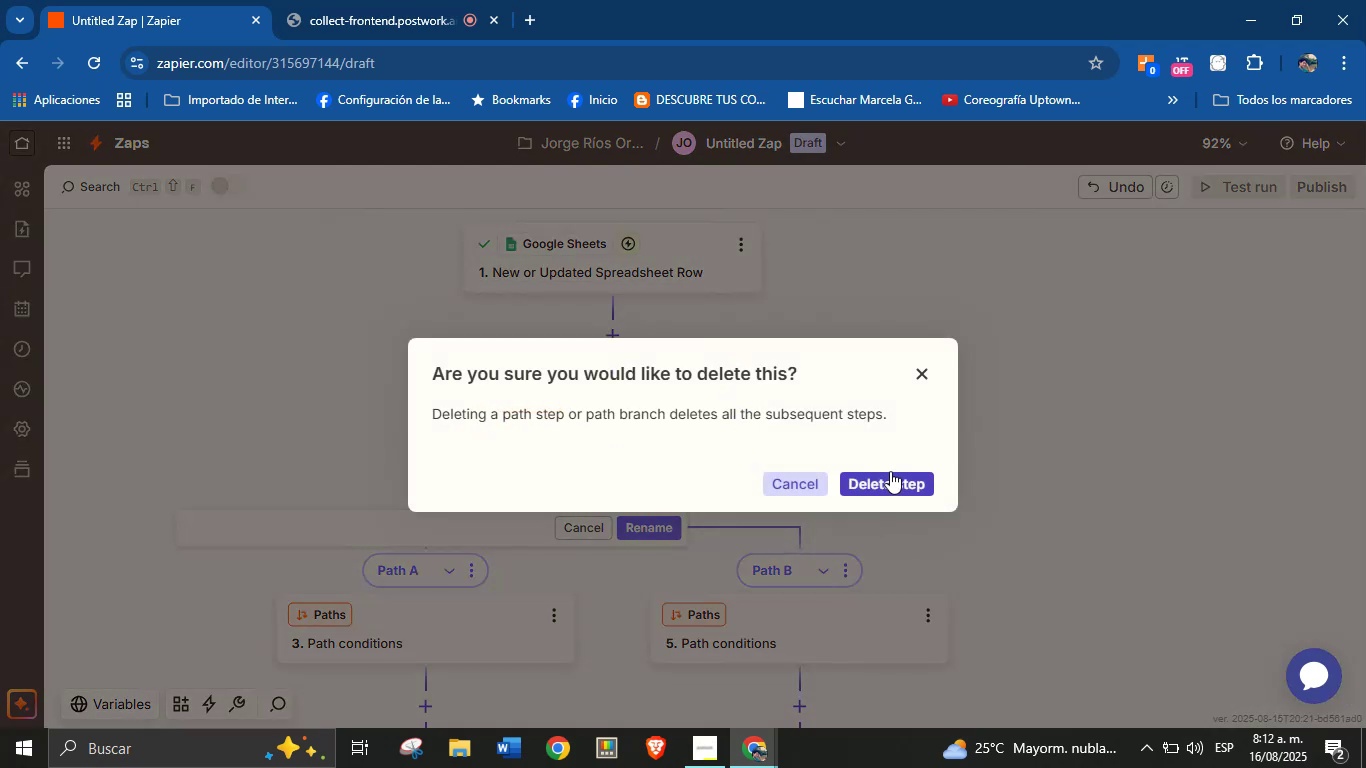 
left_click([890, 474])
 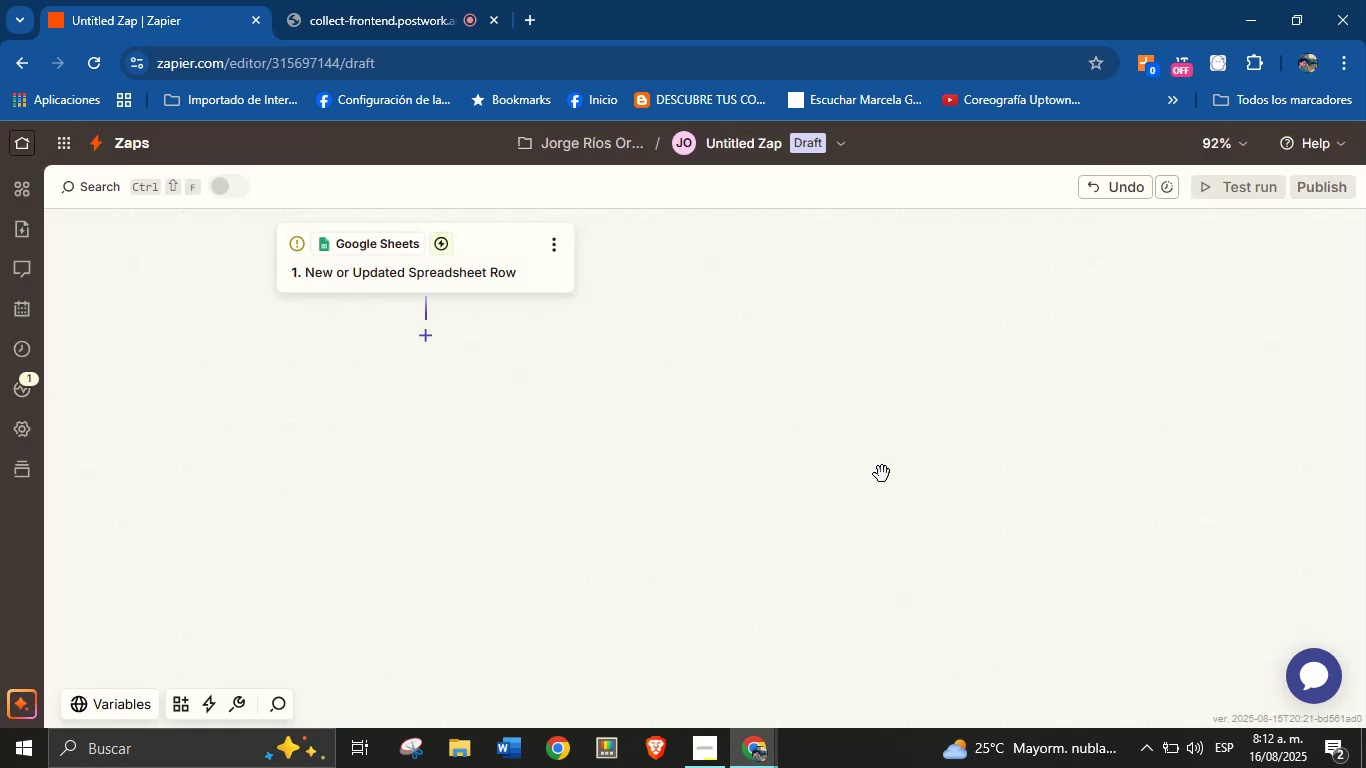 
left_click_drag(start_coordinate=[511, 473], to_coordinate=[737, 555])
 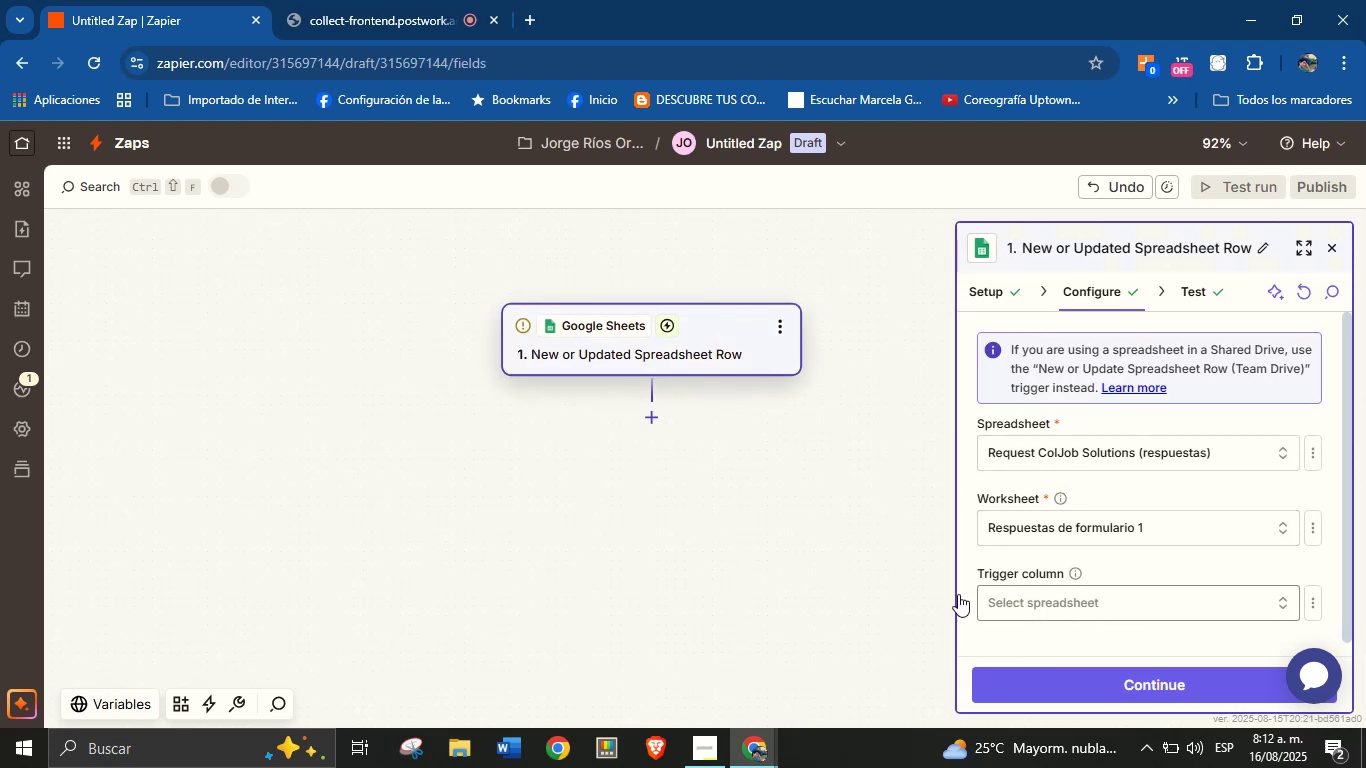 
left_click([651, 416])
 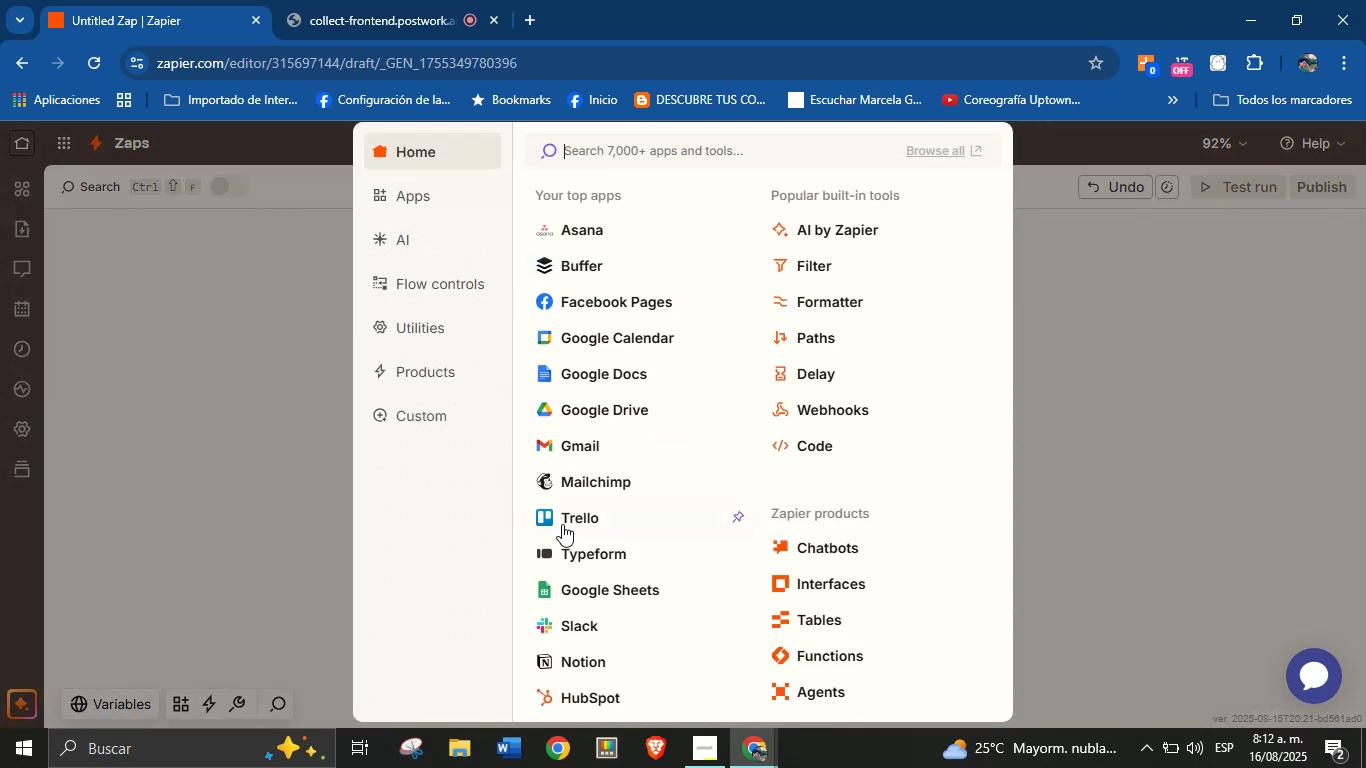 
left_click([586, 660])
 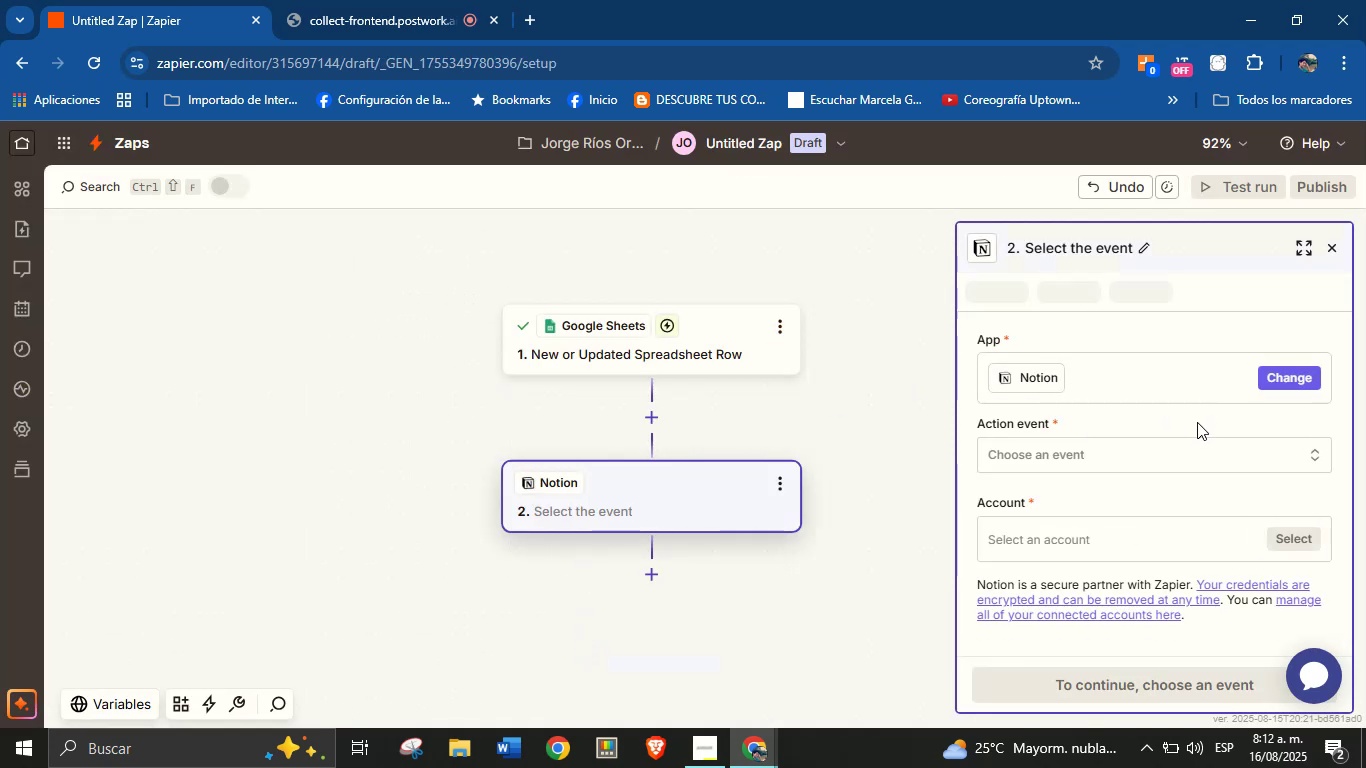 
left_click([1144, 454])
 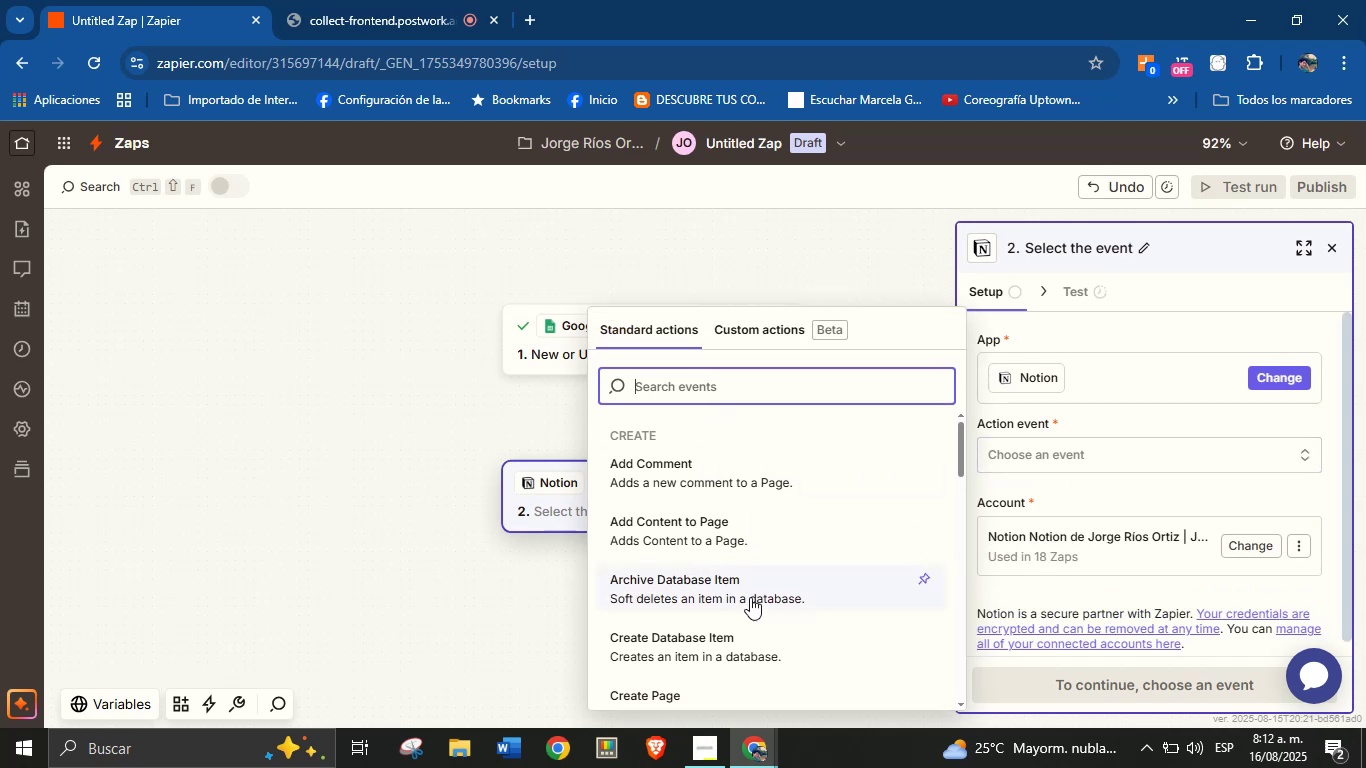 
left_click([753, 647])
 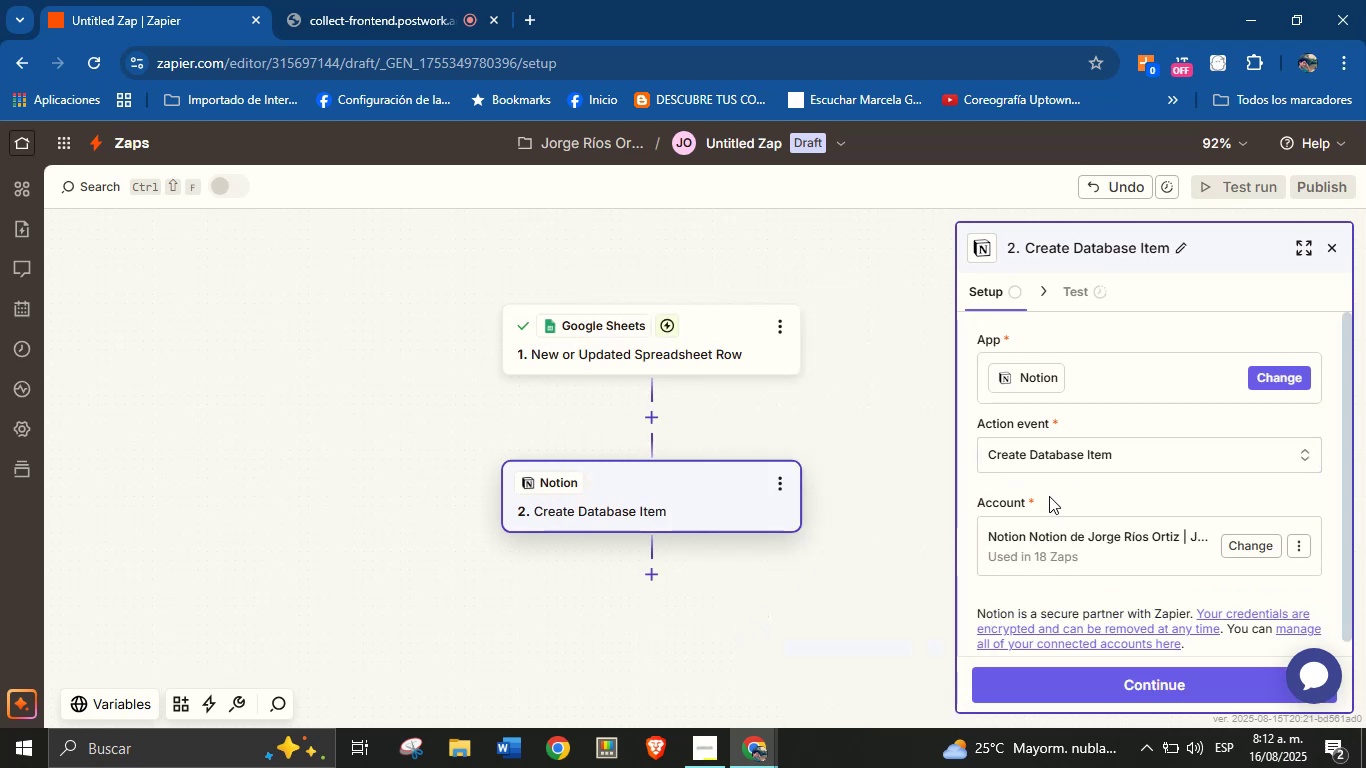 
left_click([1049, 496])
 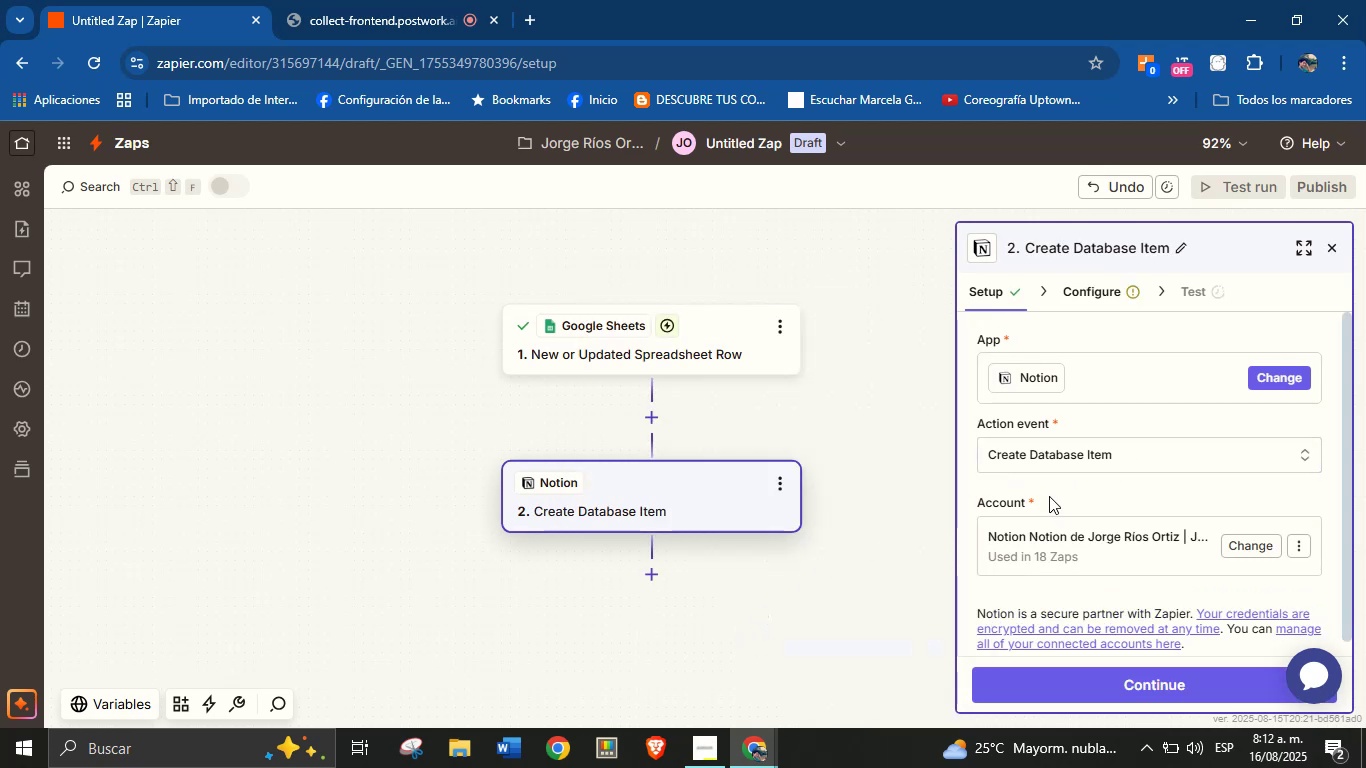 
scroll: coordinate [1065, 487], scroll_direction: down, amount: 3.0
 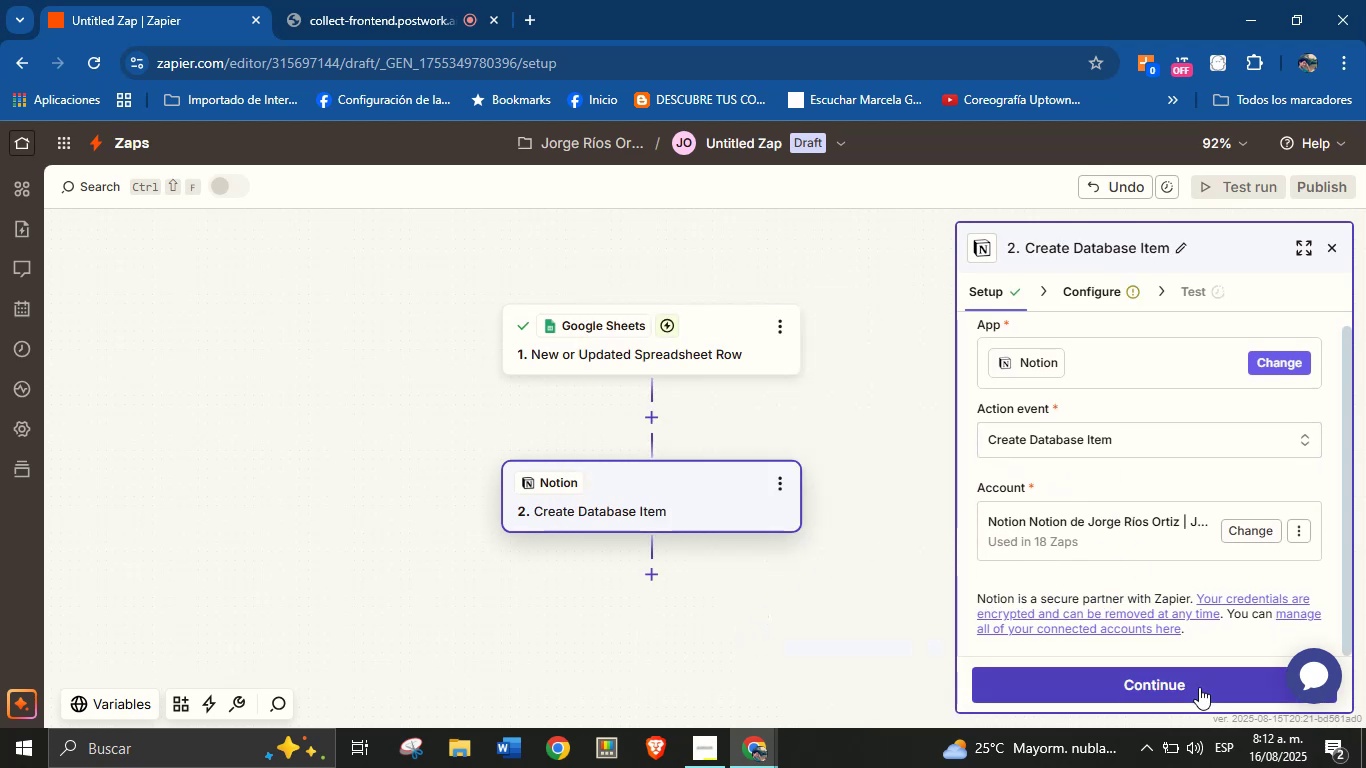 
left_click([1199, 687])
 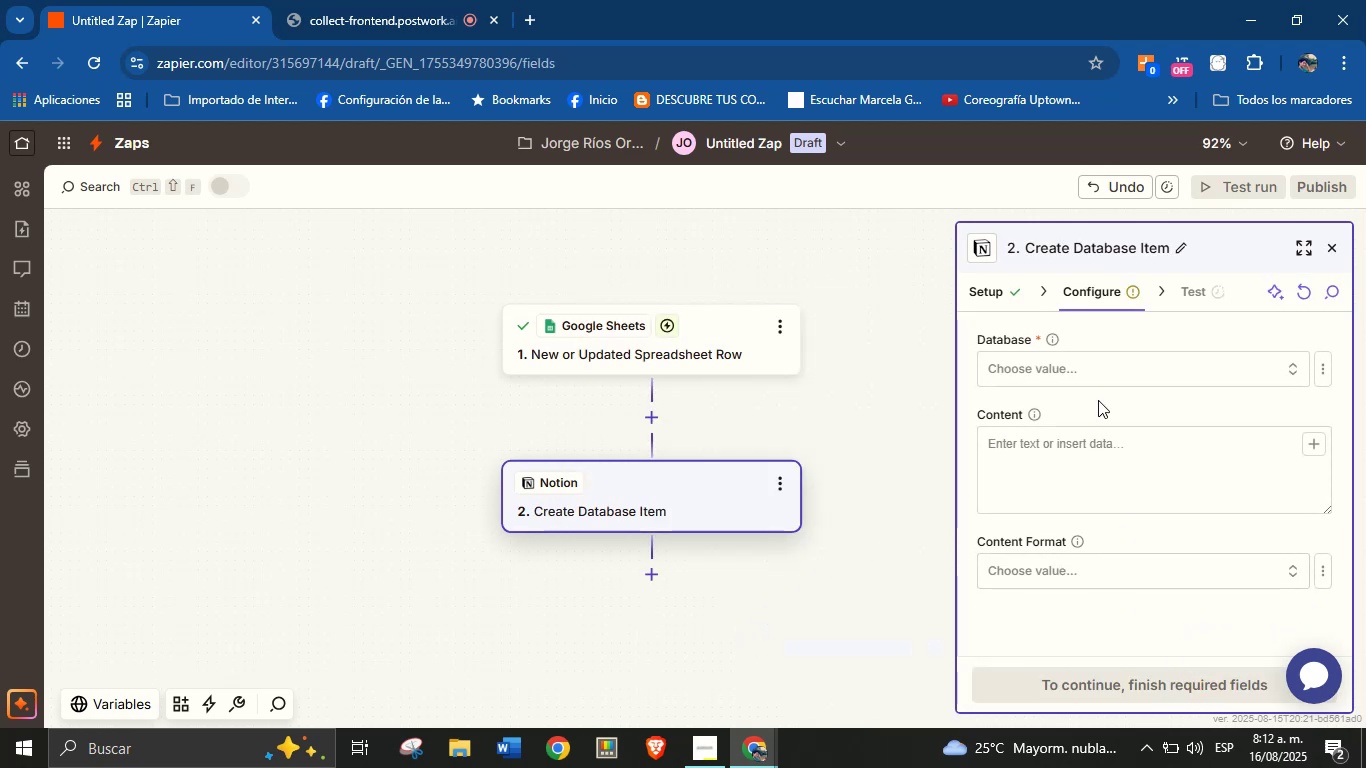 
left_click([1098, 375])
 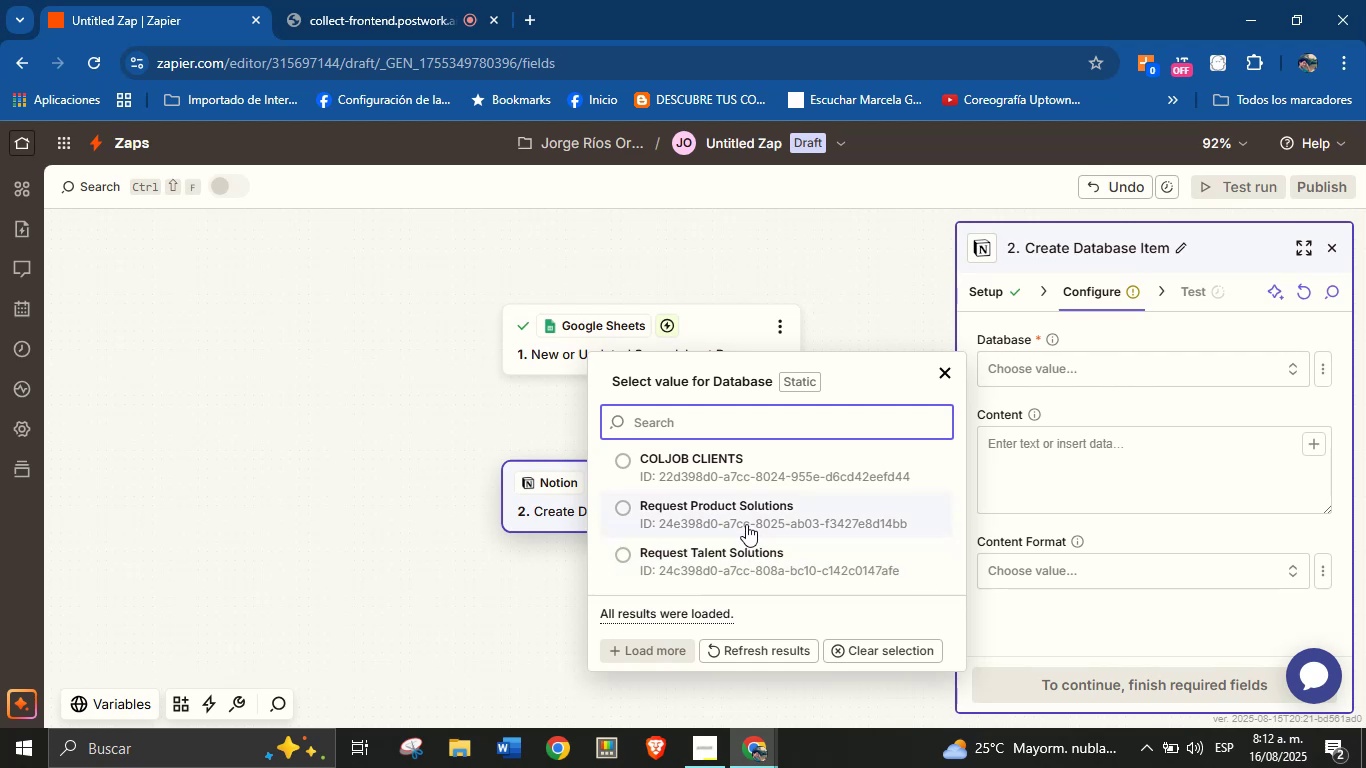 
left_click([751, 515])
 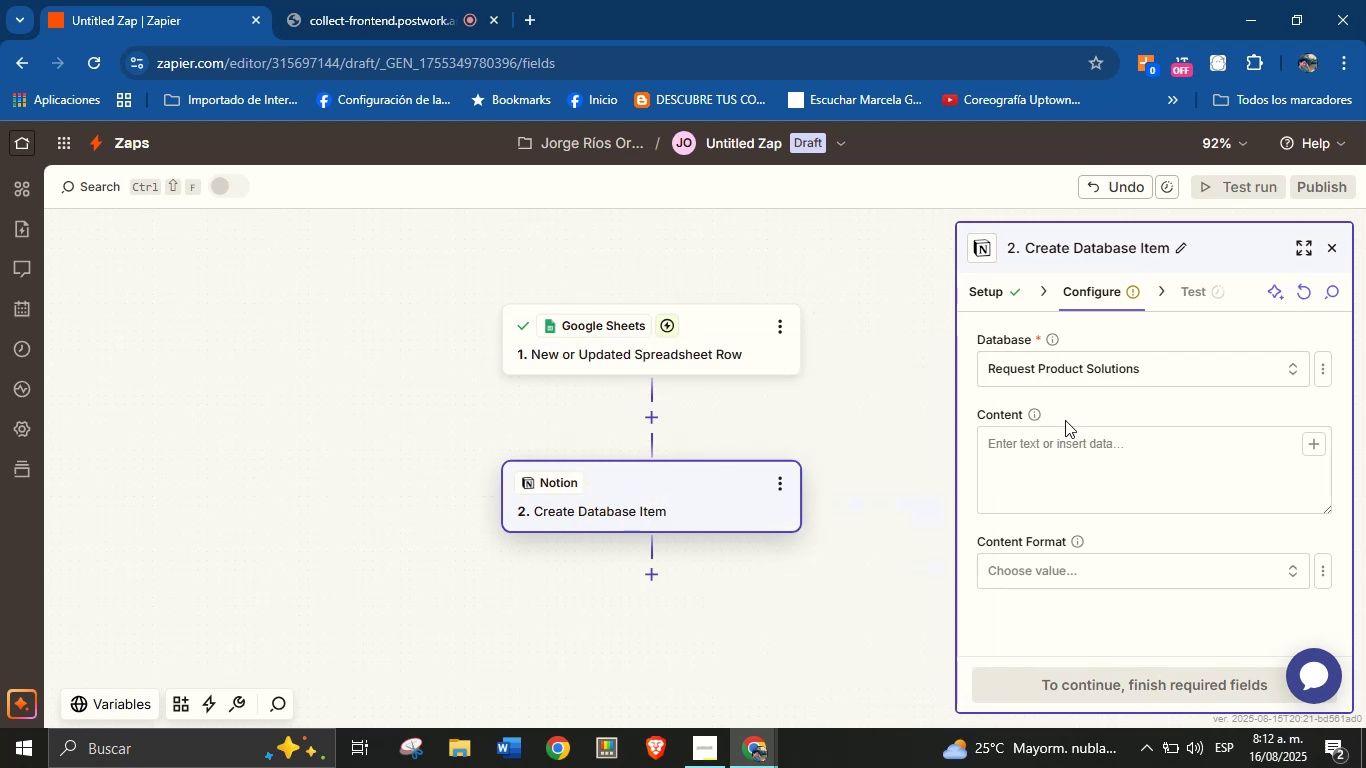 
left_click([1073, 415])
 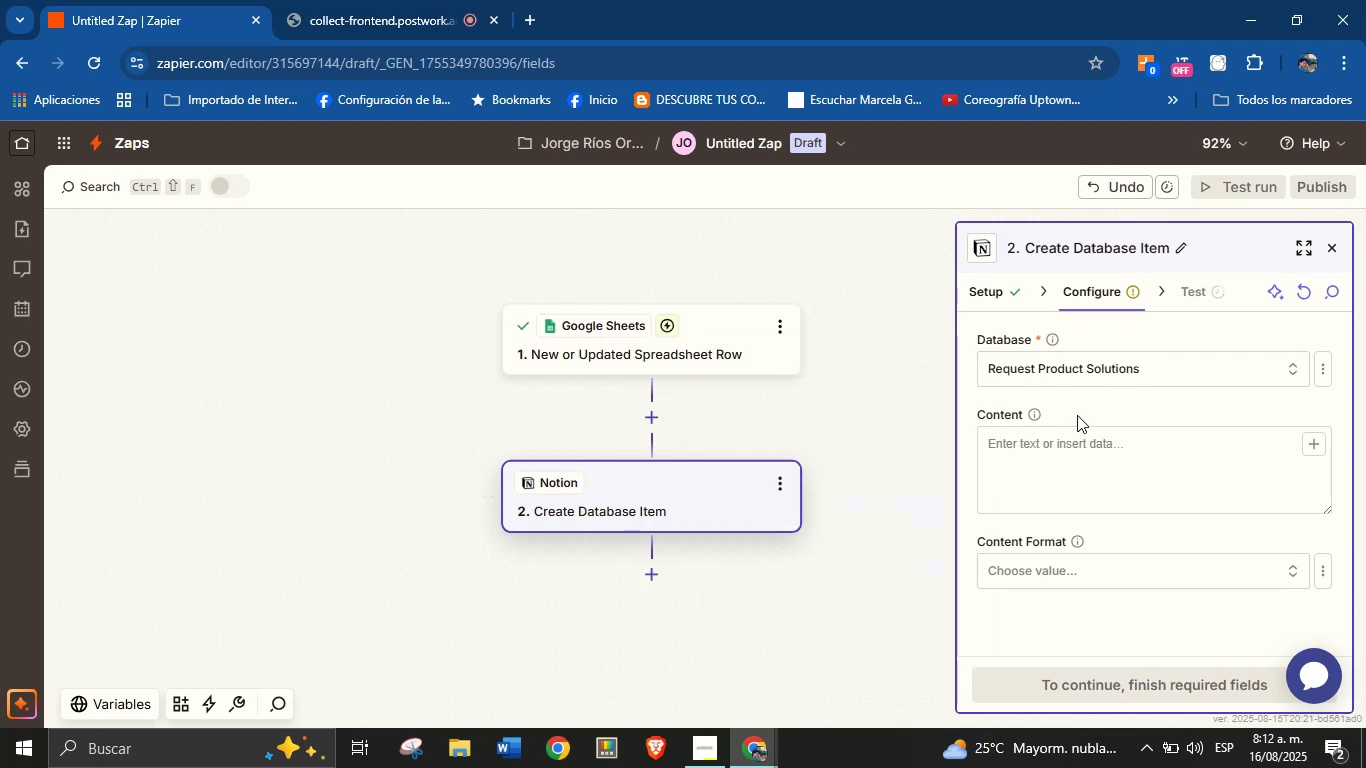 
scroll: coordinate [1097, 432], scroll_direction: down, amount: 1.0
 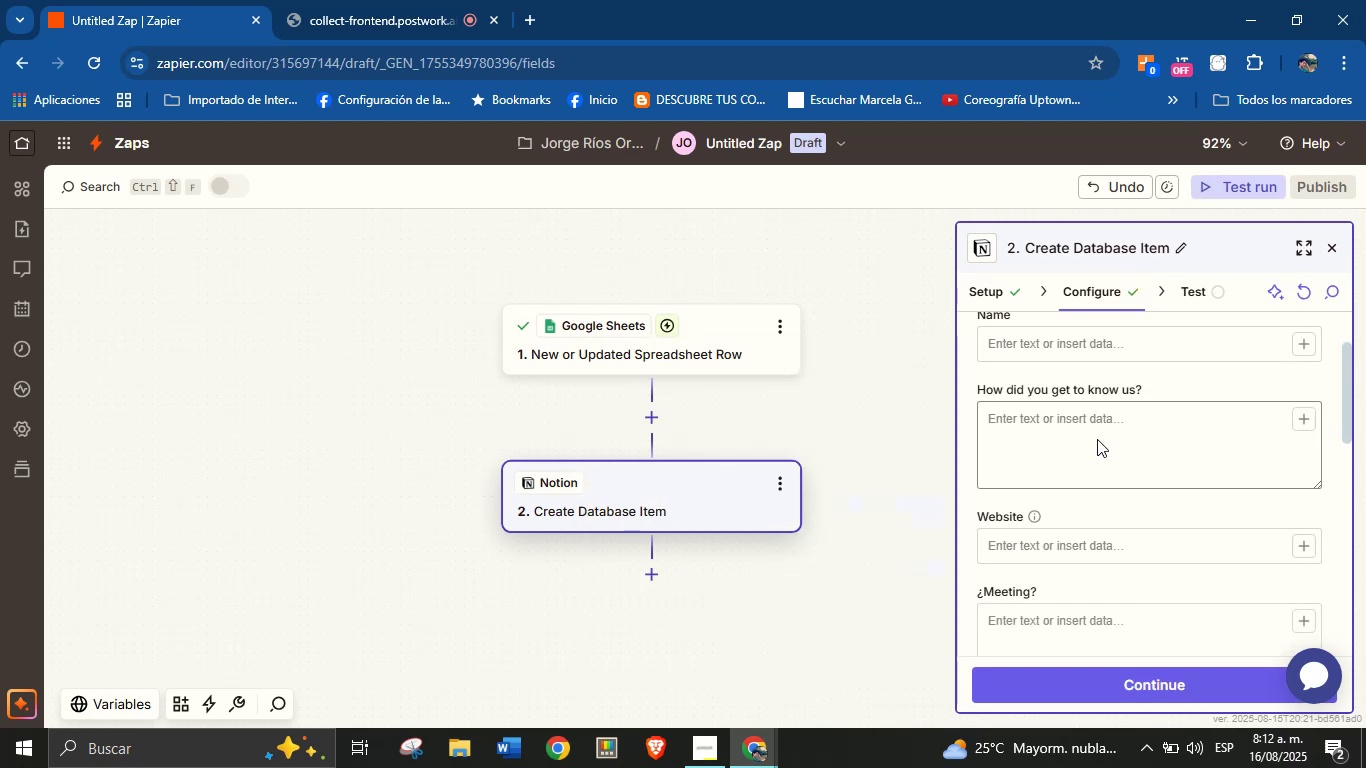 
scroll: coordinate [1097, 439], scroll_direction: up, amount: 1.0
 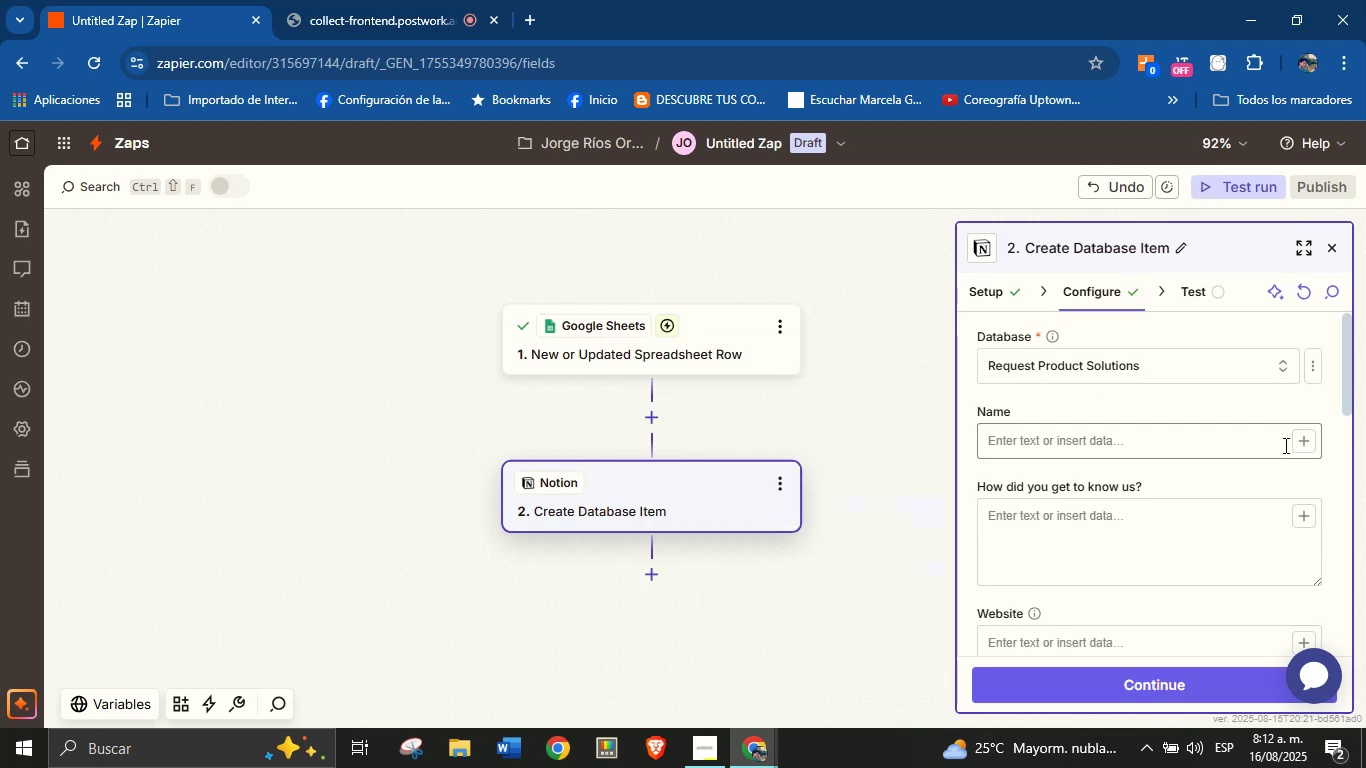 
left_click([1300, 445])
 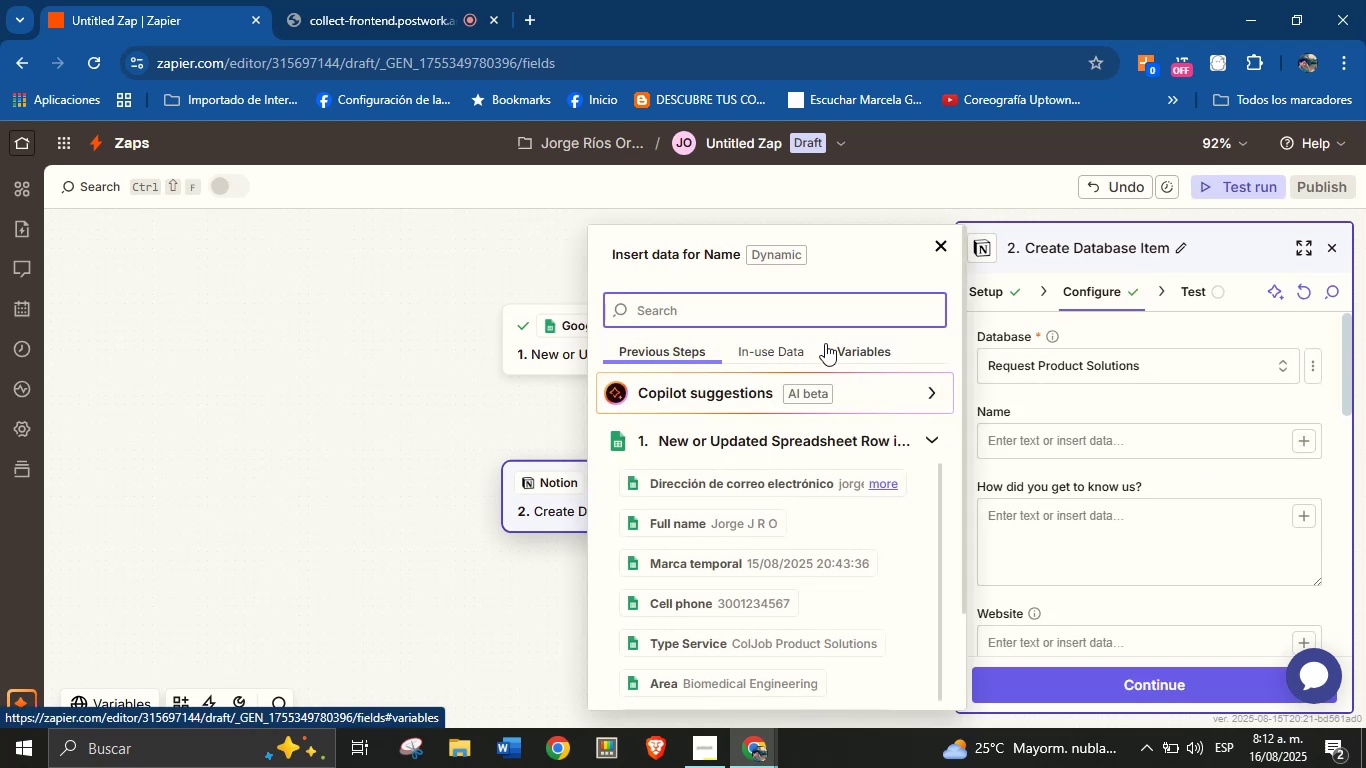 
type(nam)
 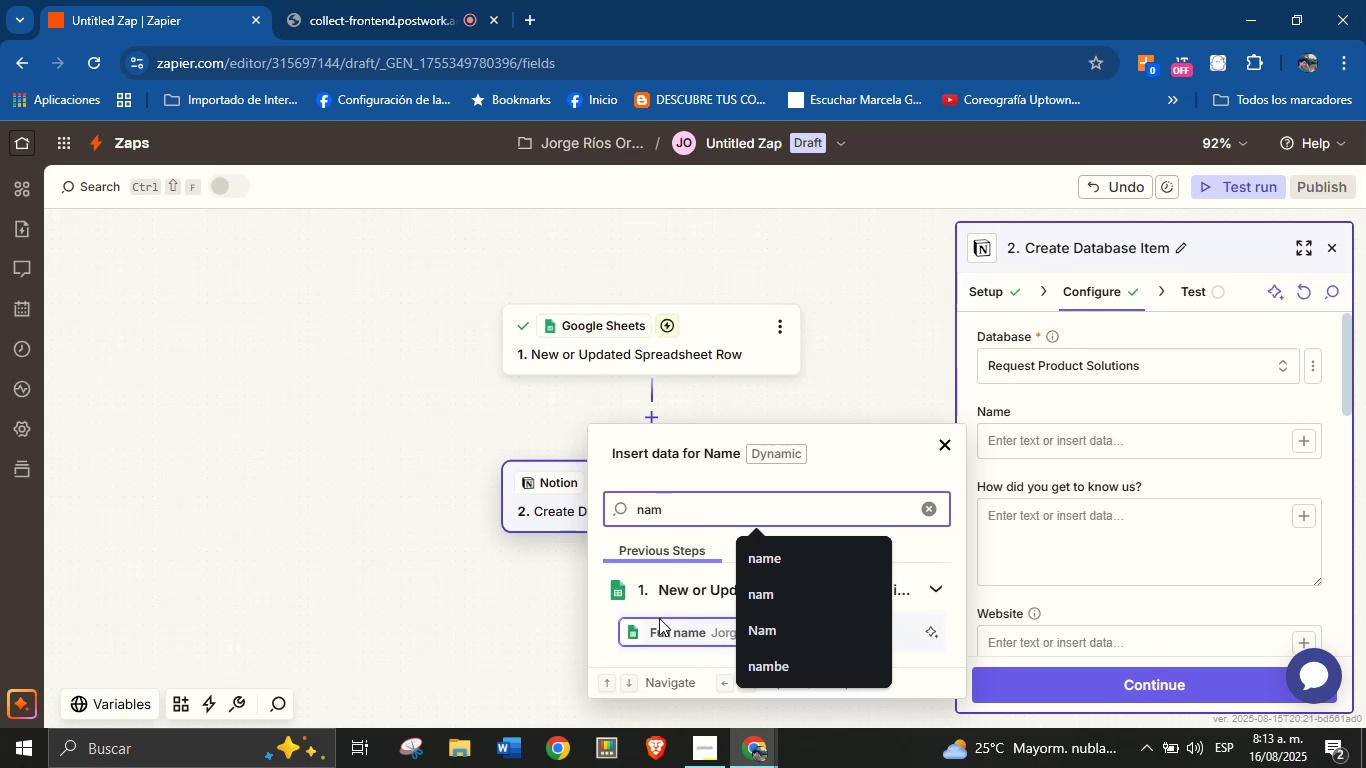 
left_click([664, 633])
 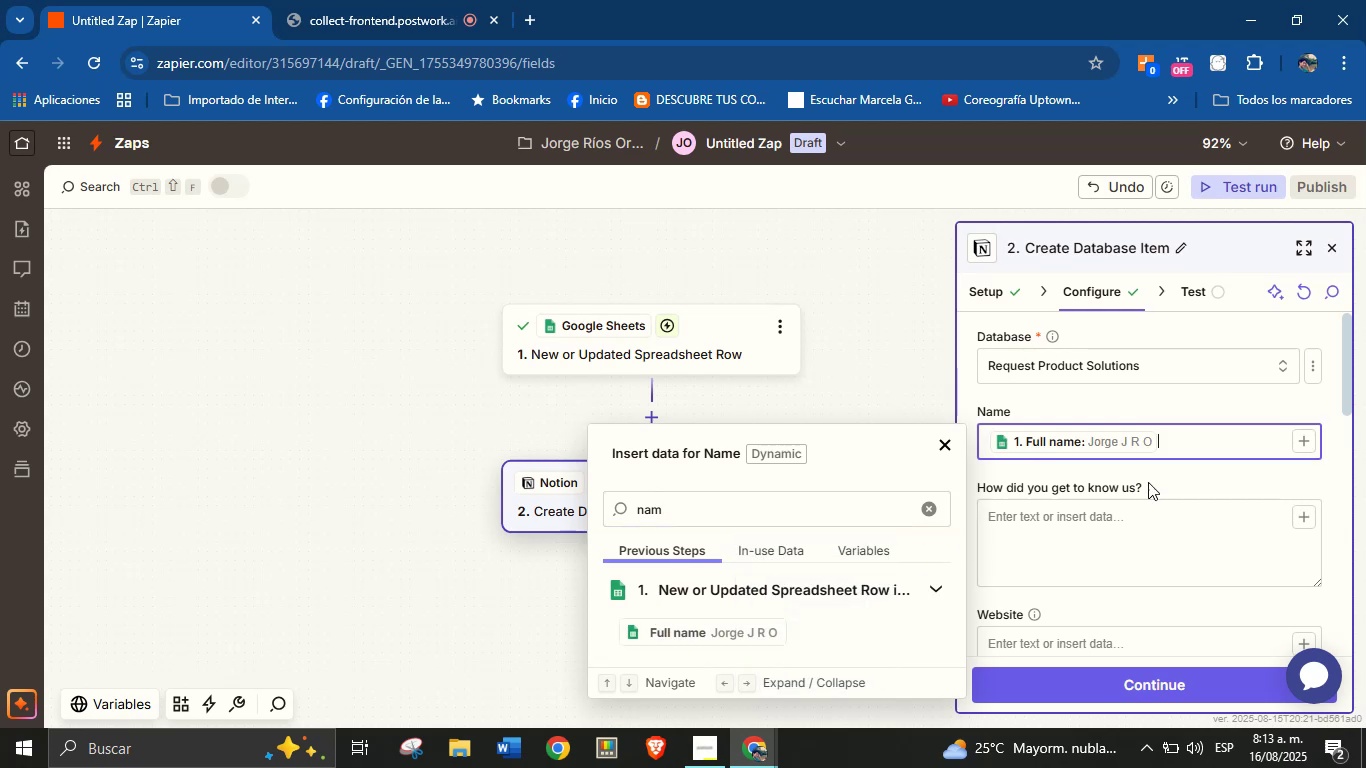 
left_click([1184, 486])
 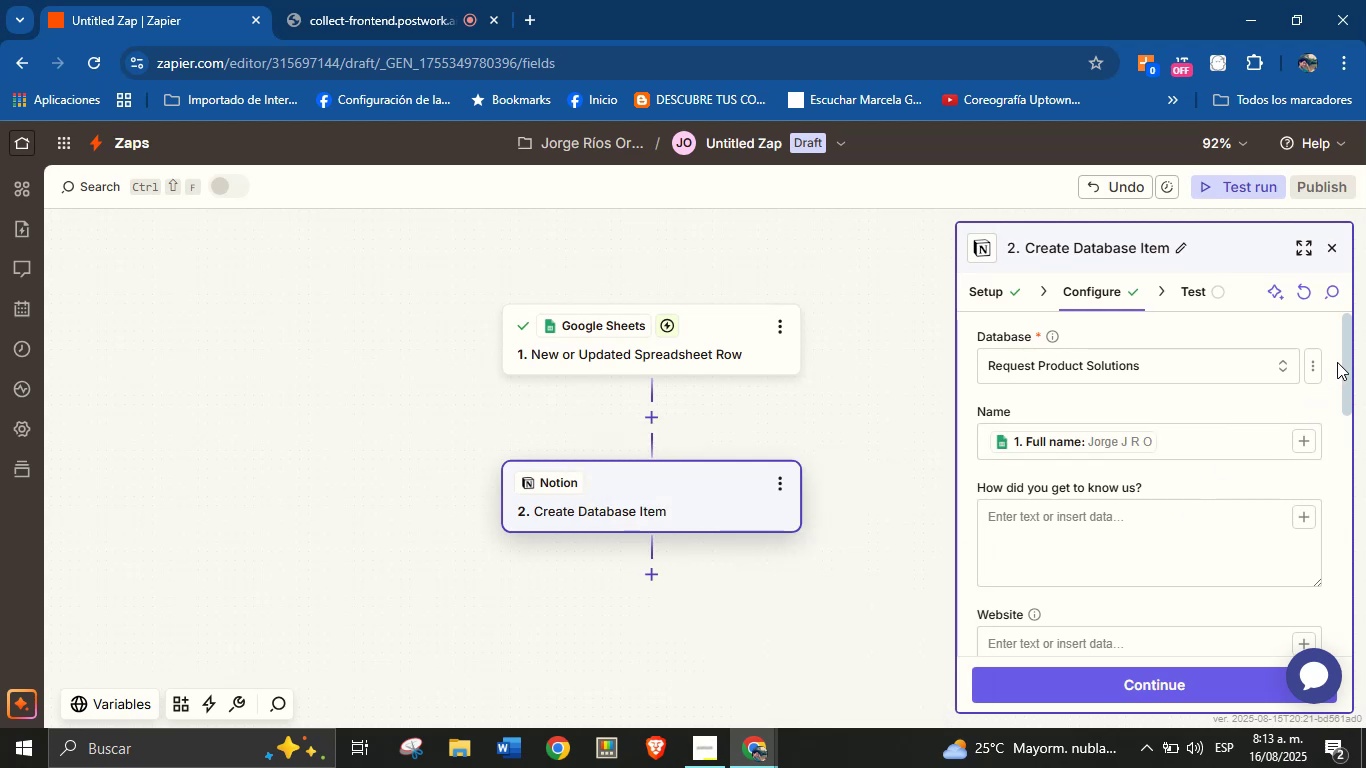 
left_click_drag(start_coordinate=[1344, 352], to_coordinate=[1344, 411])
 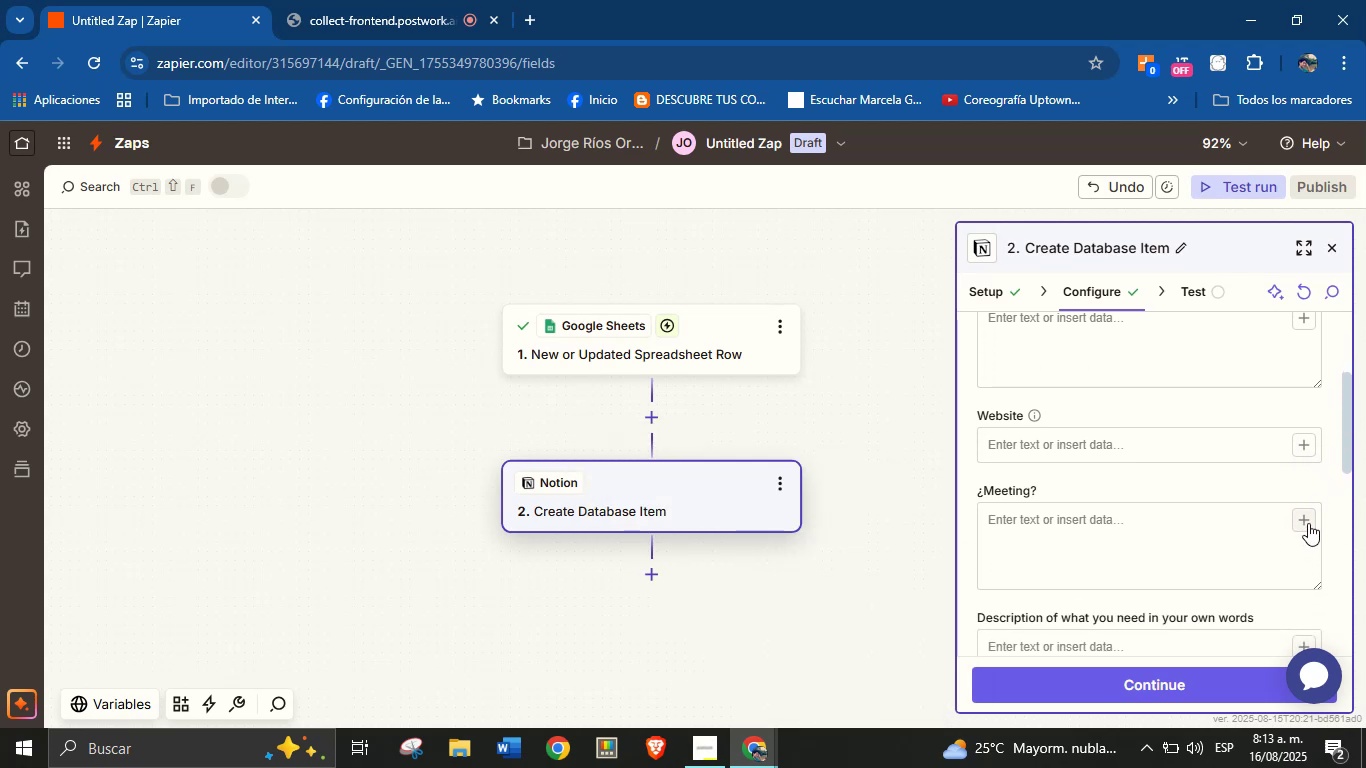 
left_click([1308, 524])
 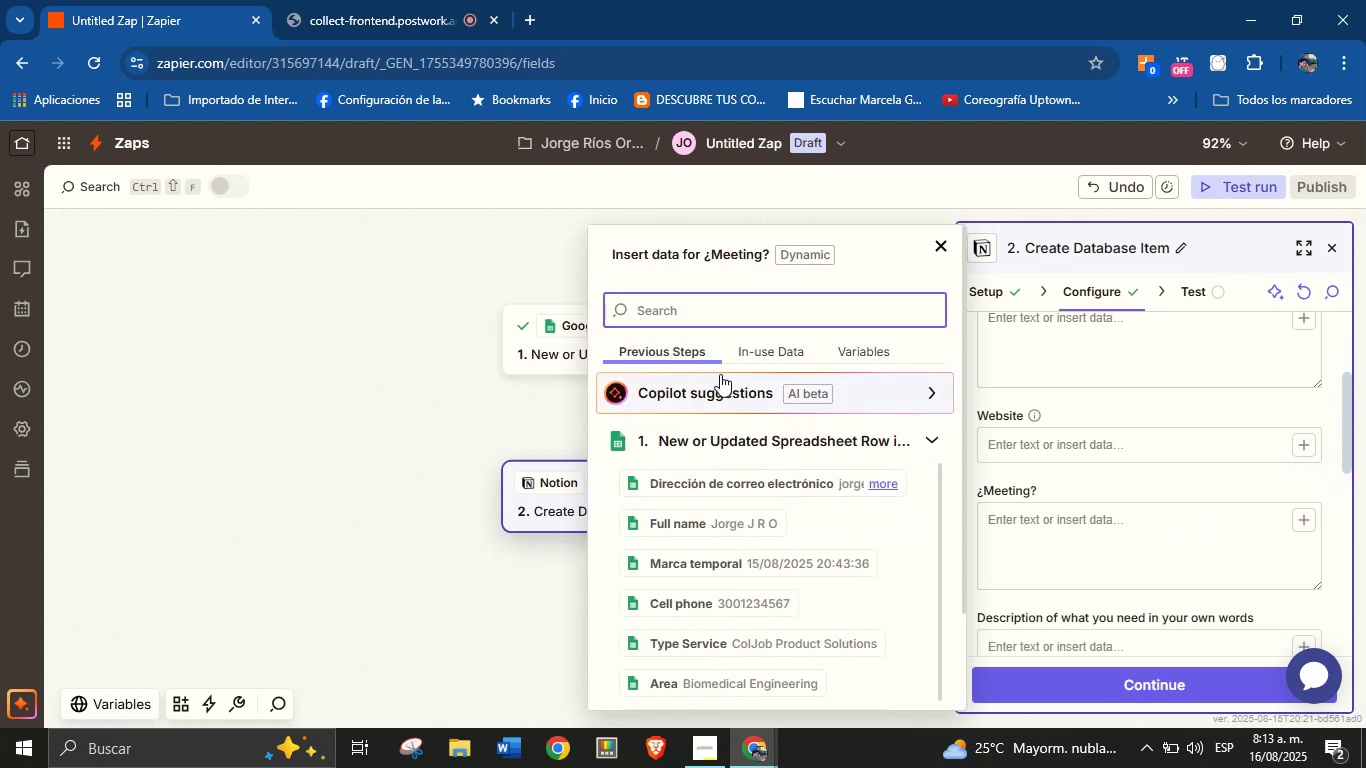 
type(meet)
 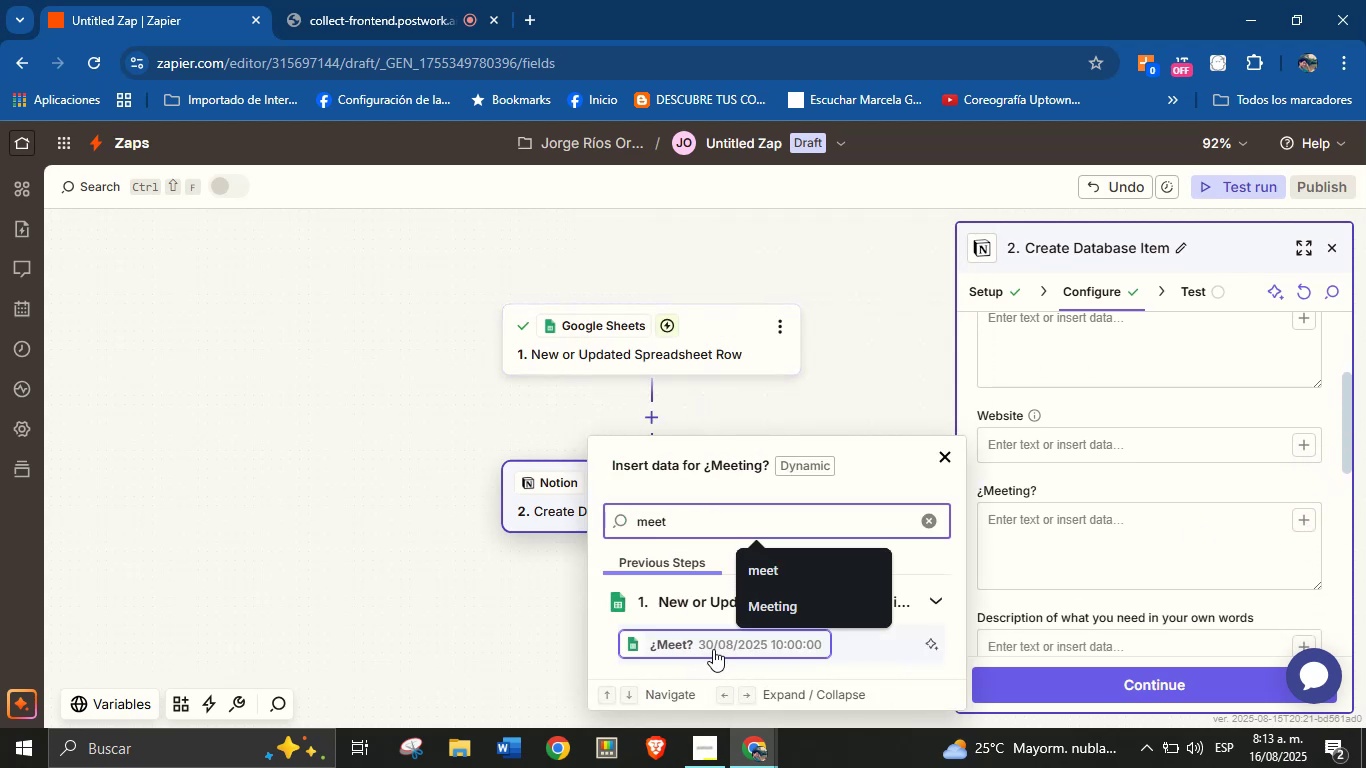 
left_click([714, 645])
 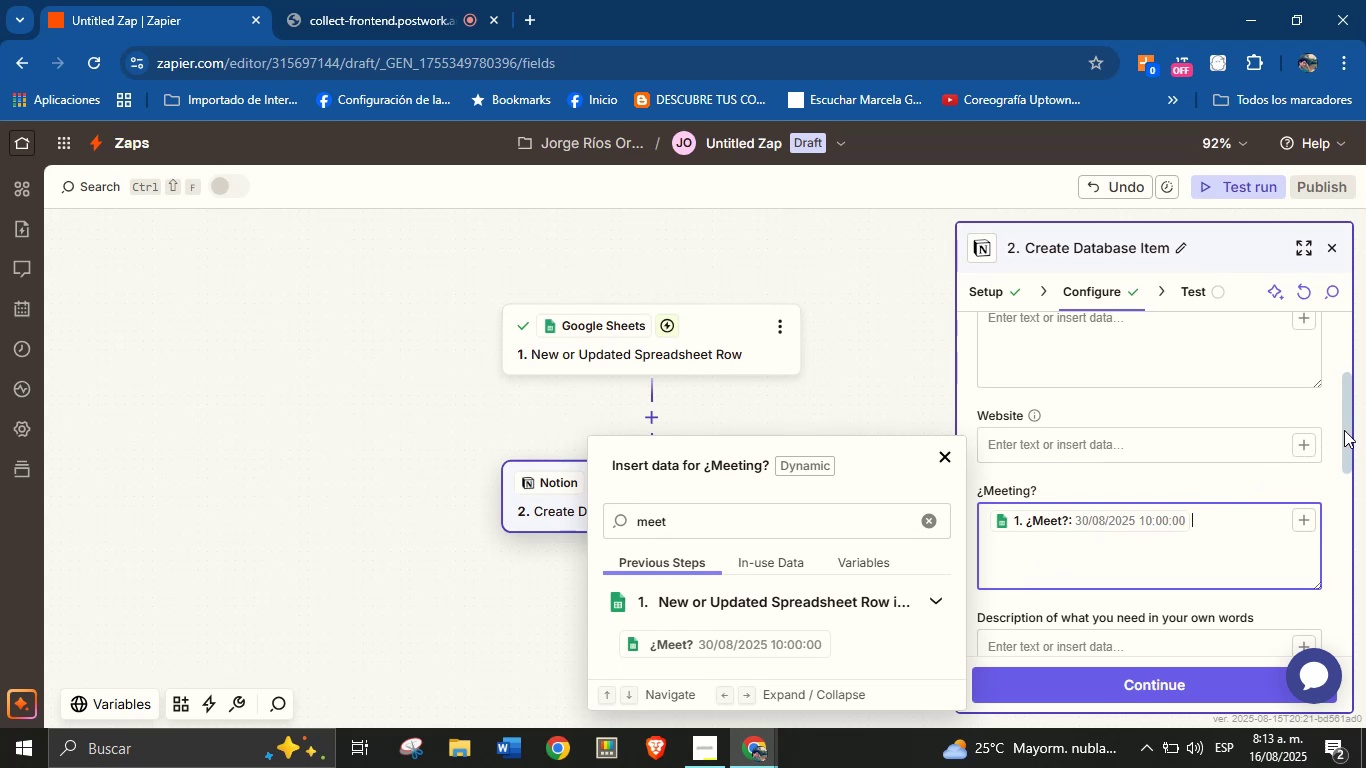 
left_click_drag(start_coordinate=[1344, 422], to_coordinate=[1344, 462])
 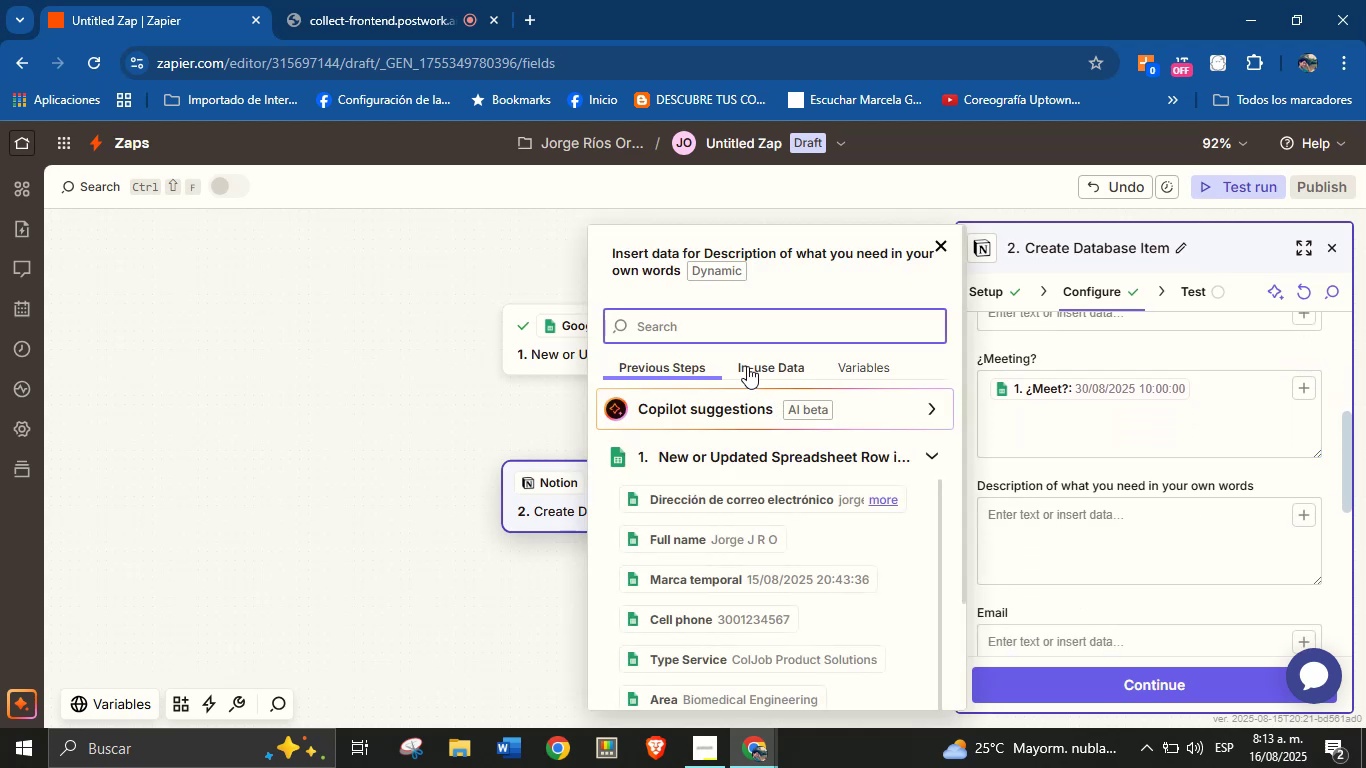 
type(descr)
 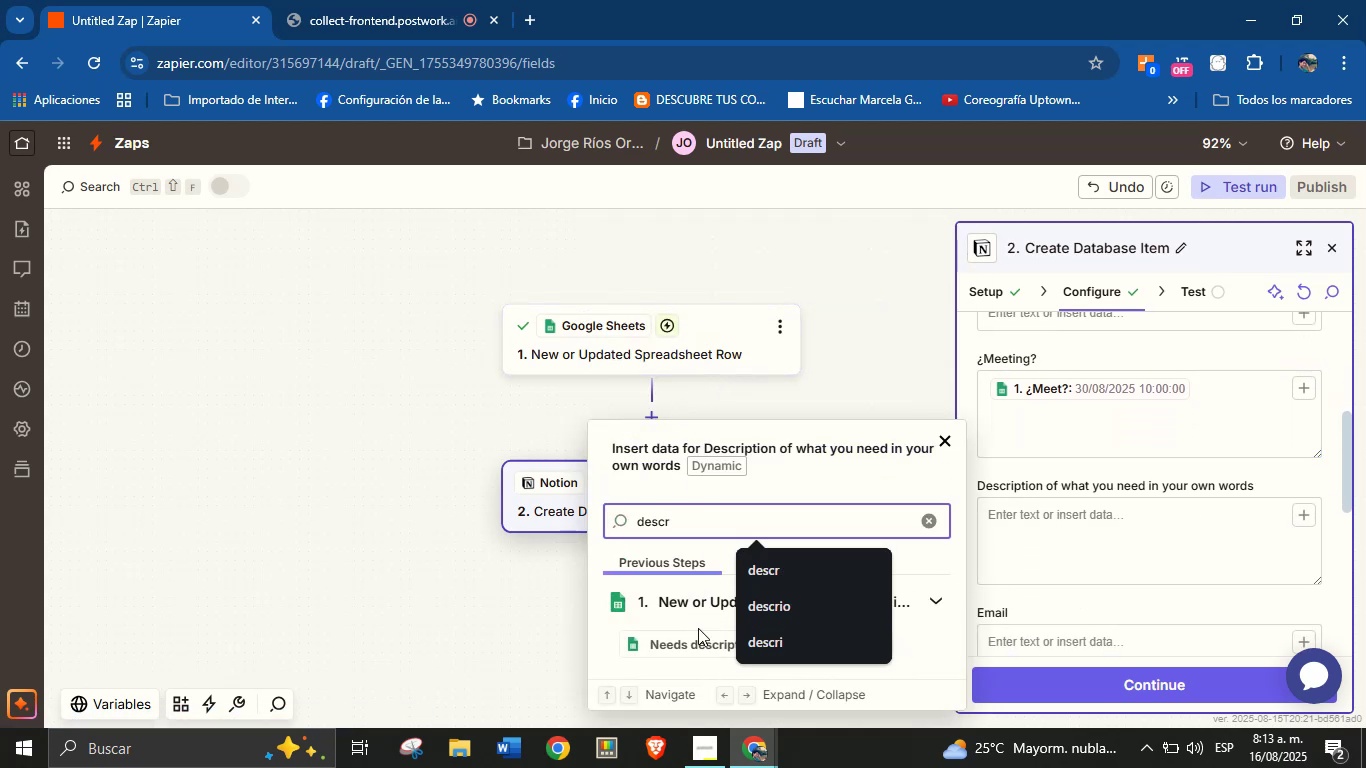 
left_click([693, 643])
 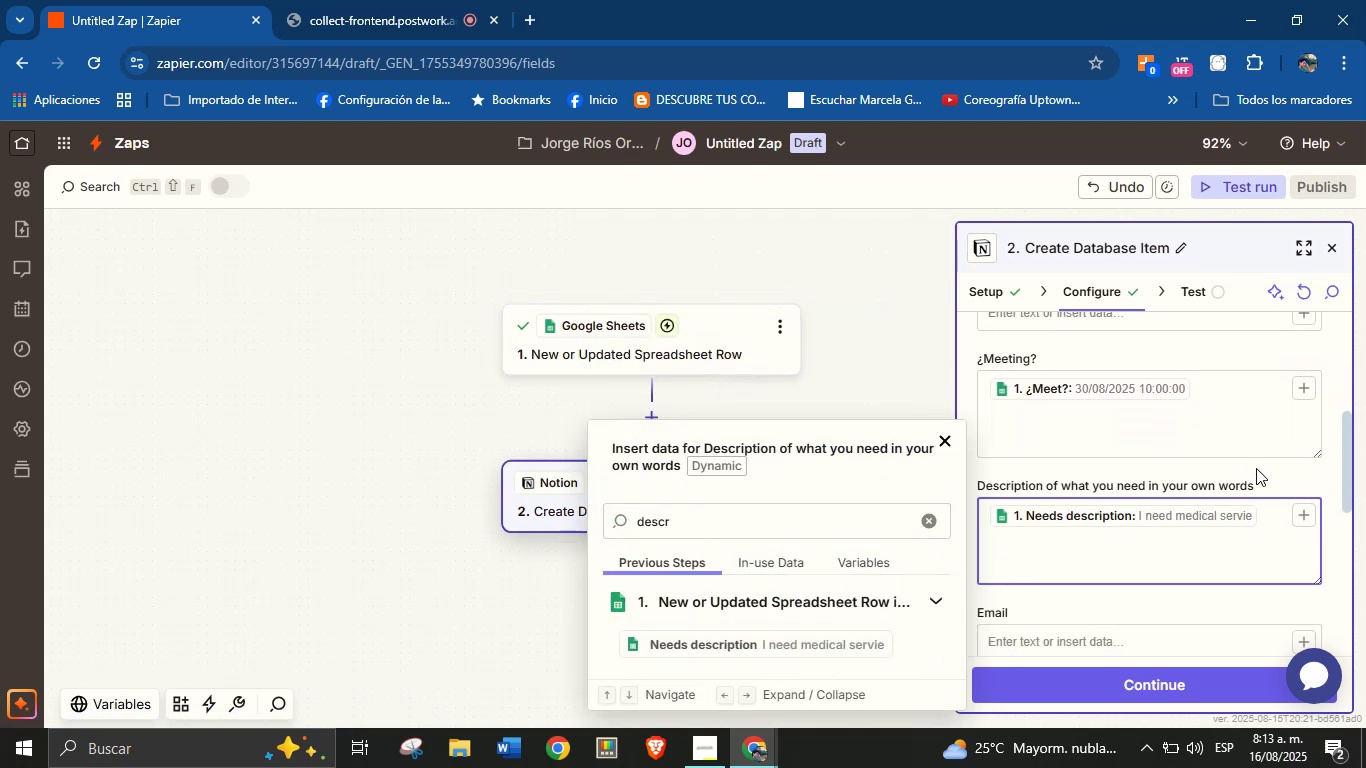 
left_click([1257, 472])
 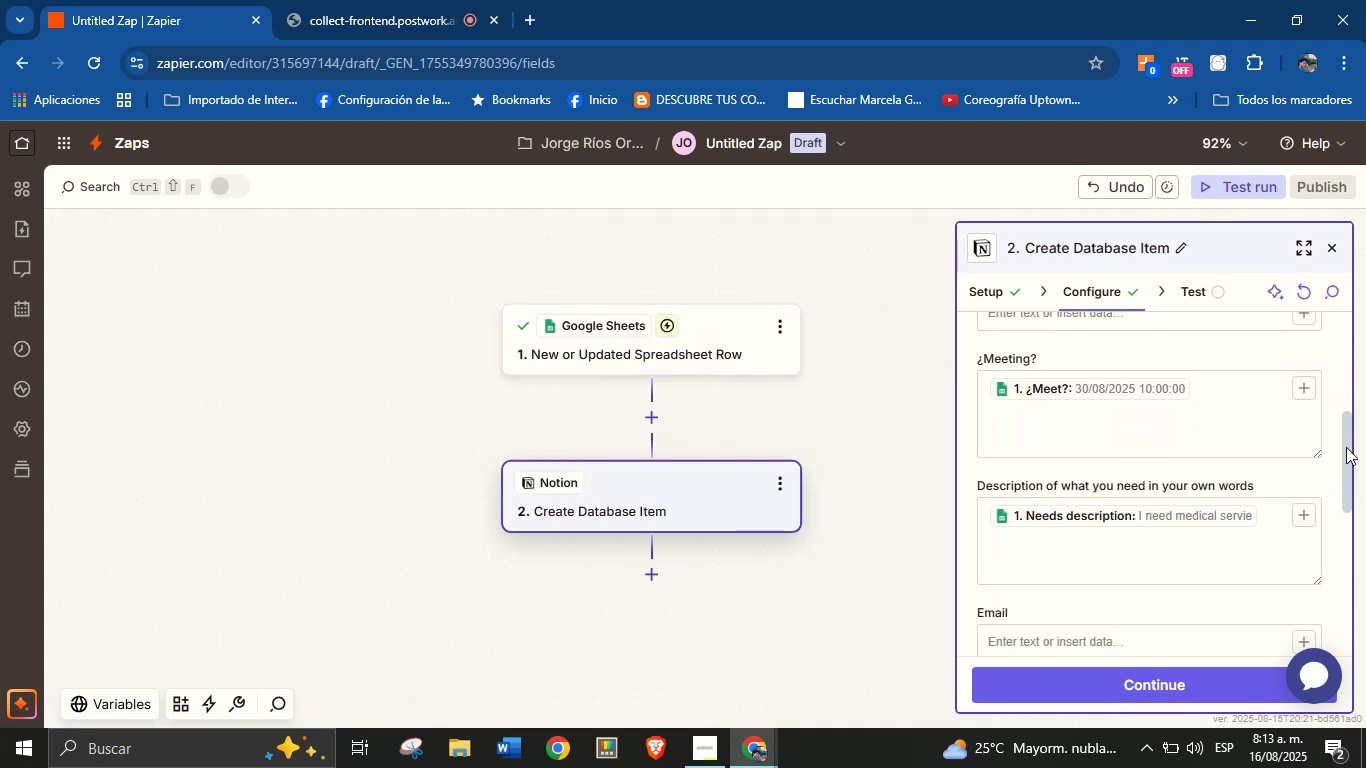 
left_click_drag(start_coordinate=[1346, 445], to_coordinate=[1346, 473])
 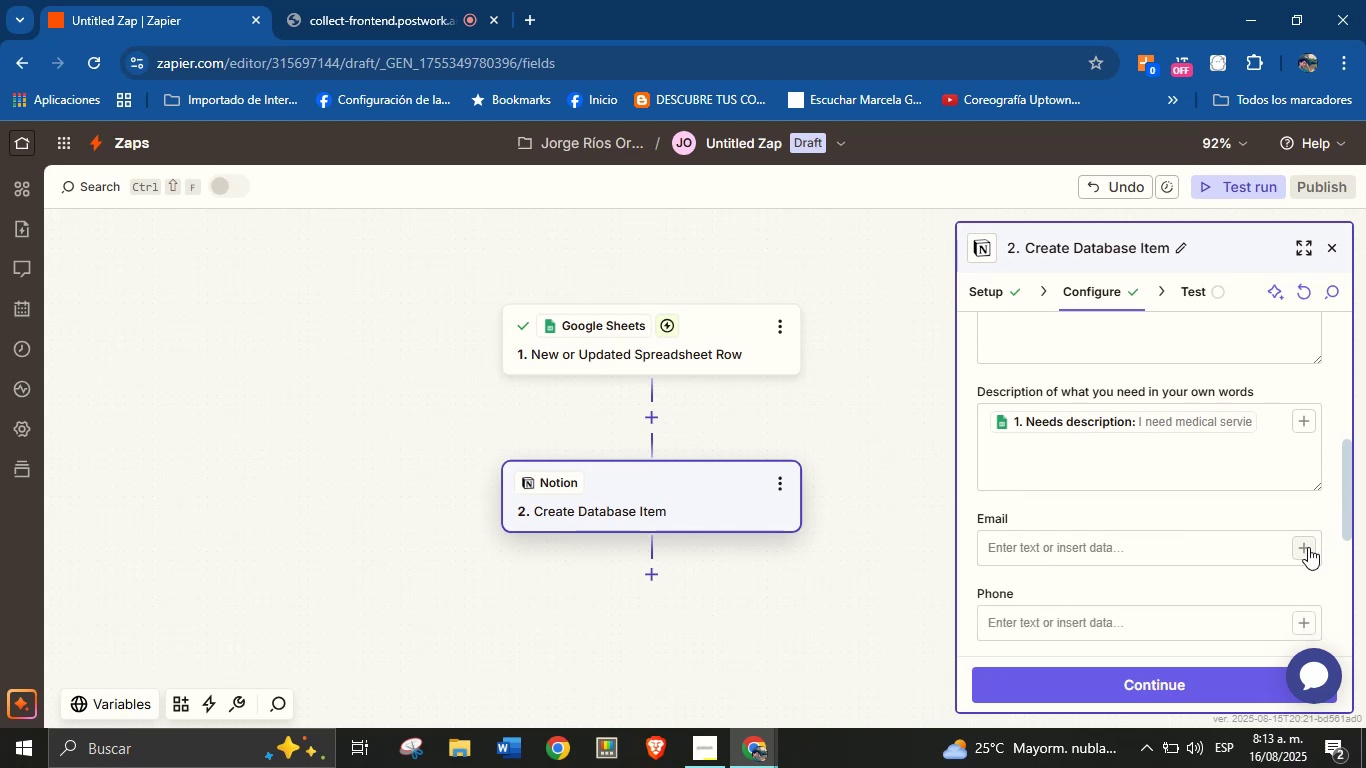 
left_click([1307, 548])
 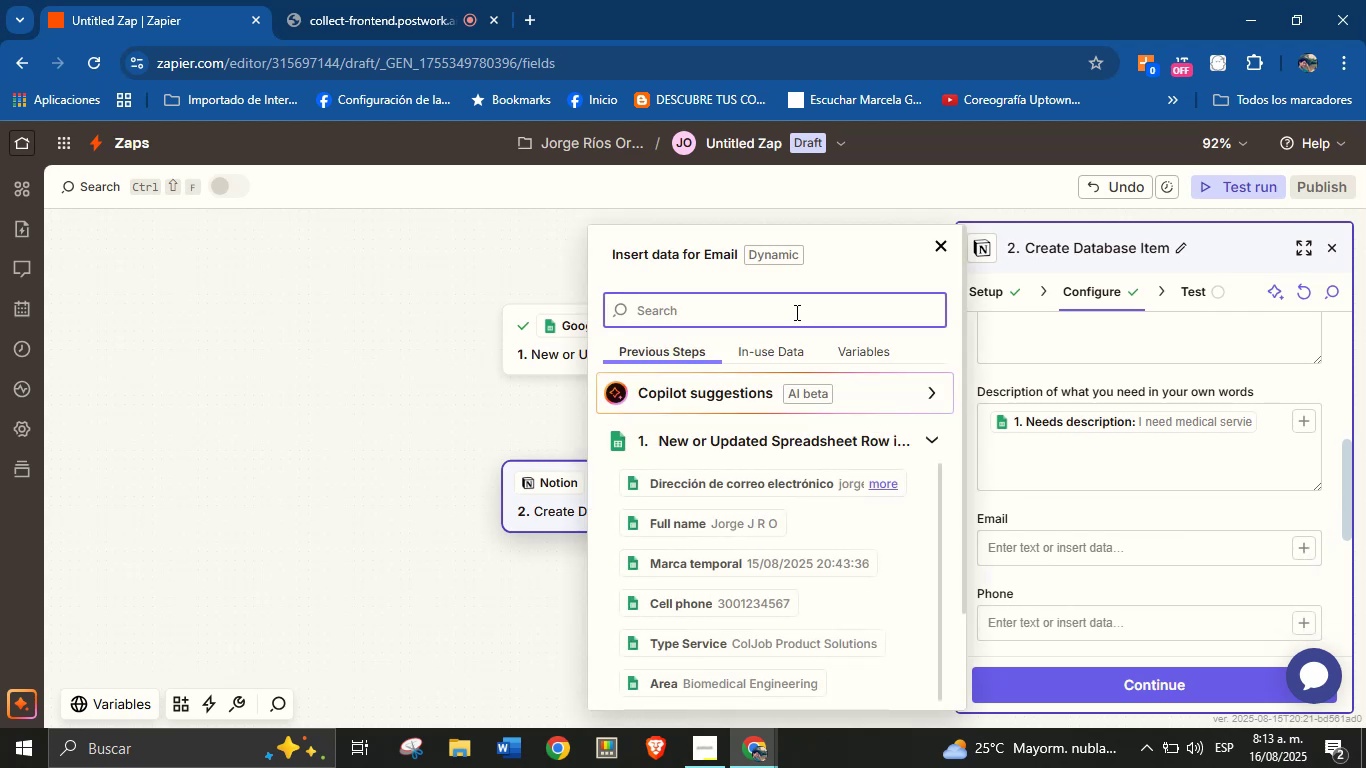 
type(em)
key(Backspace)
key(Backspace)
type(corr)
 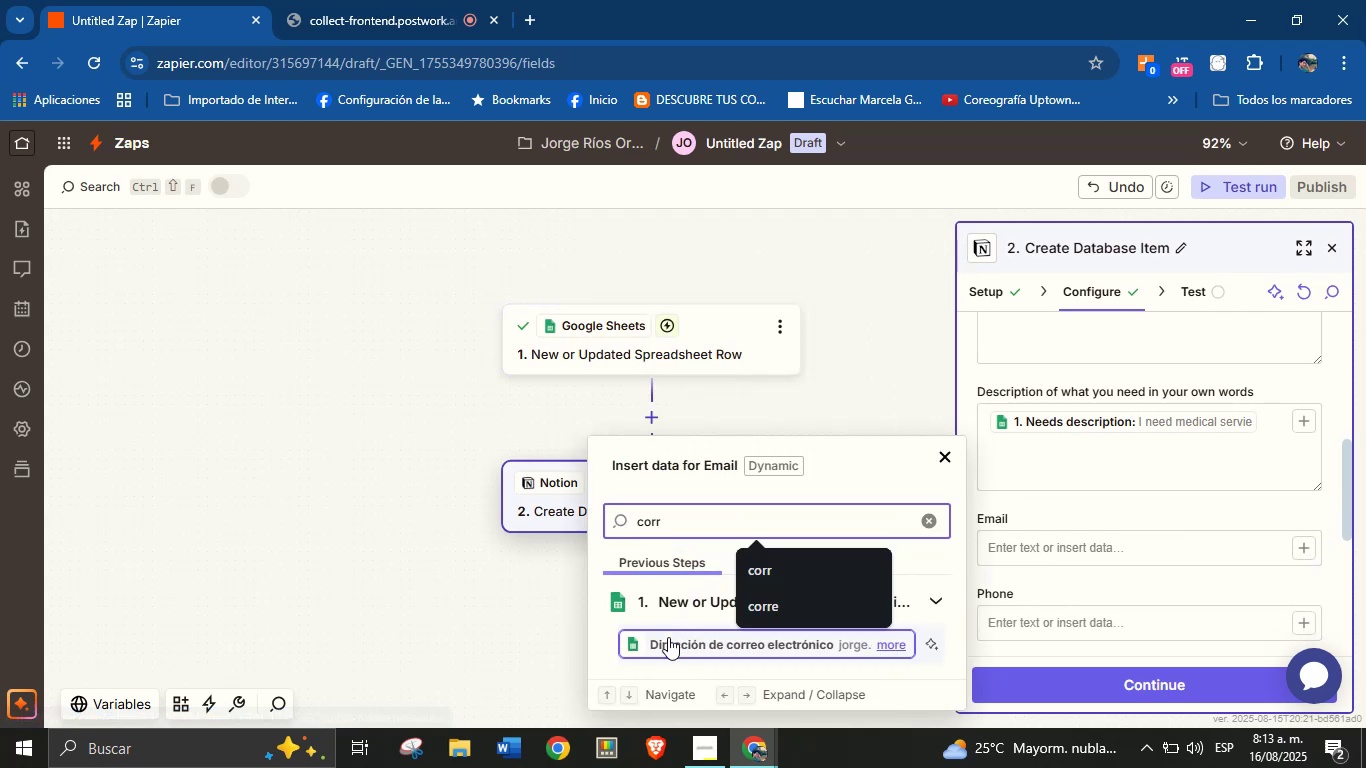 
left_click([668, 643])
 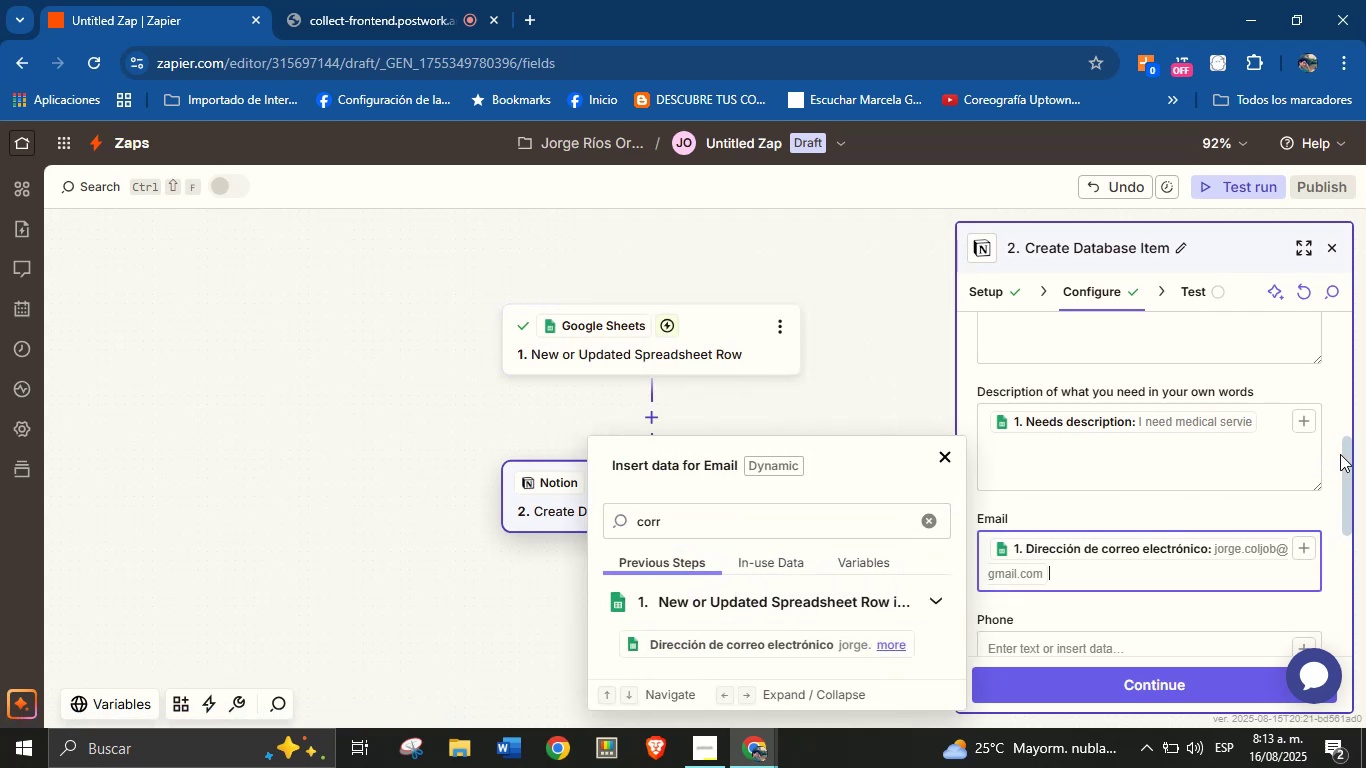 
left_click_drag(start_coordinate=[1347, 454], to_coordinate=[1347, 488])
 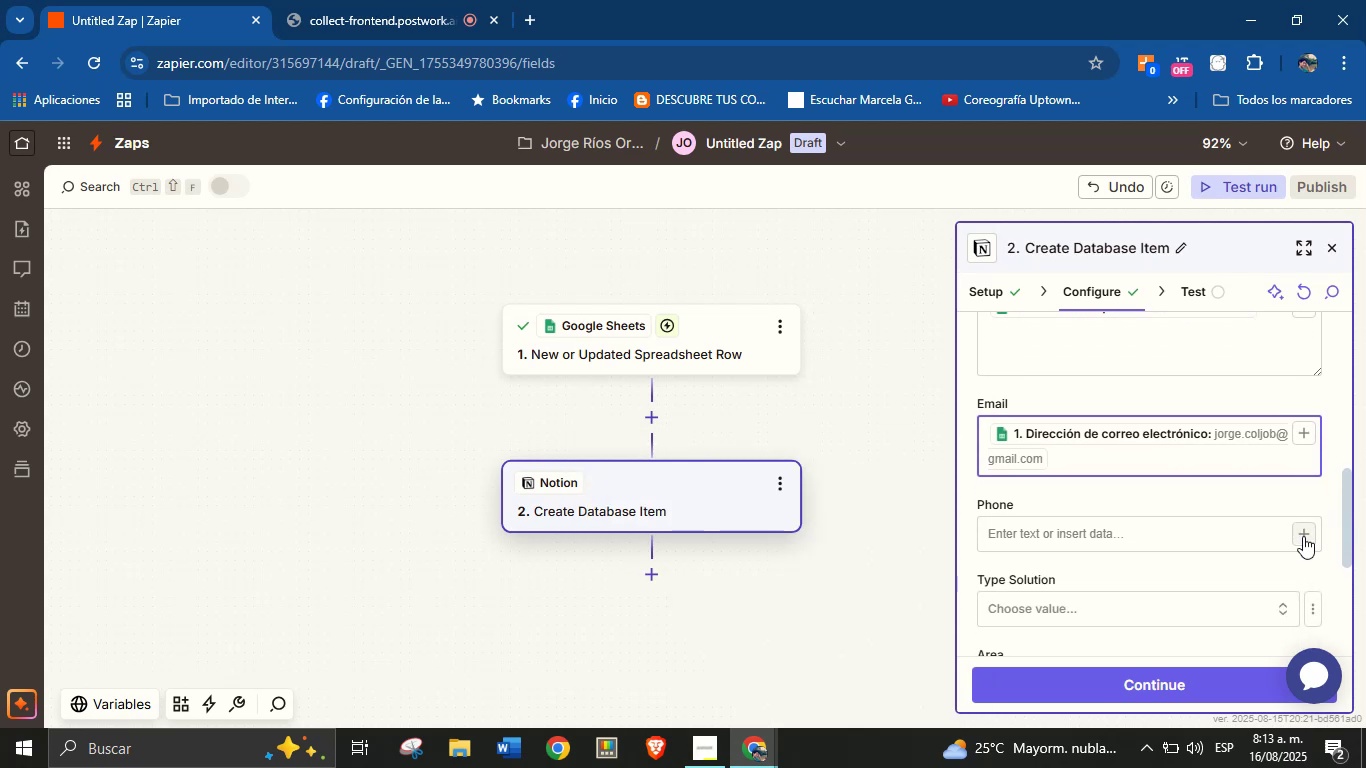 
left_click([1303, 536])
 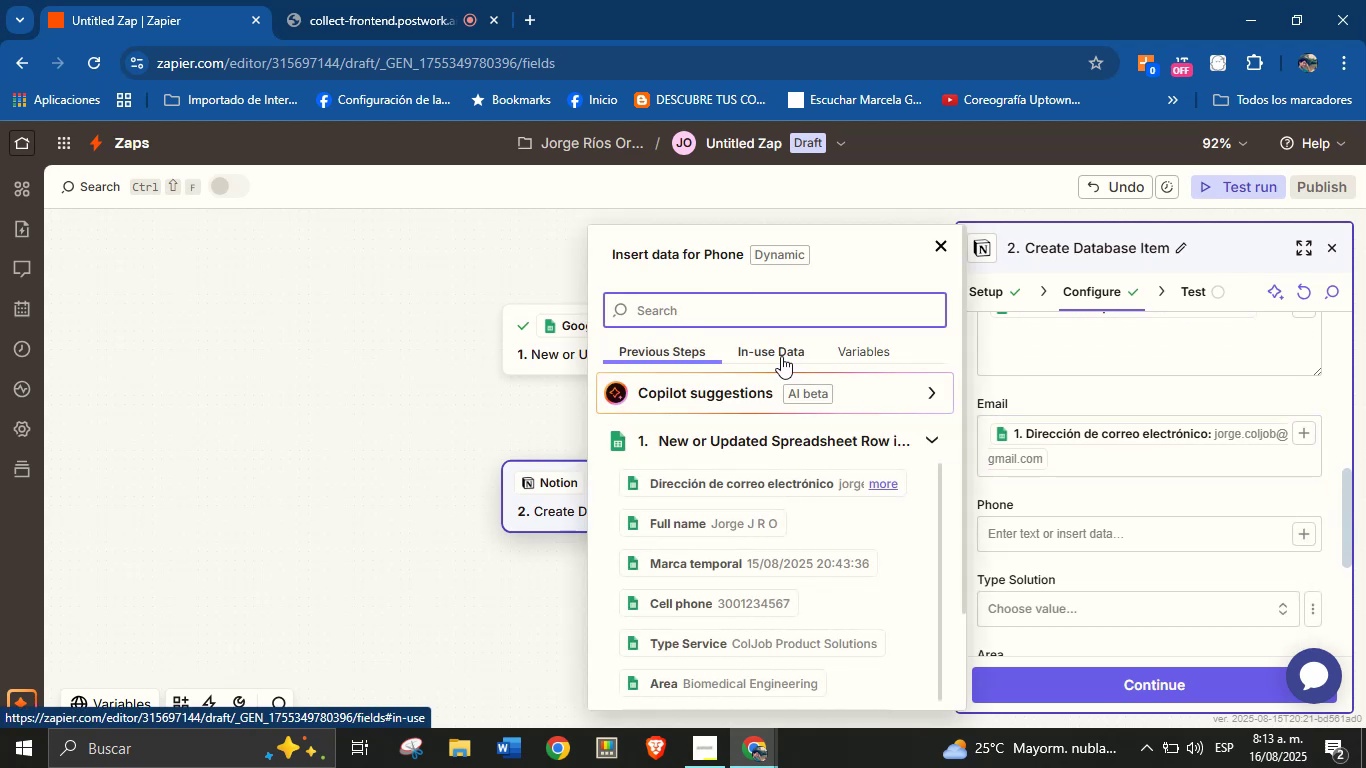 
type(ph)
 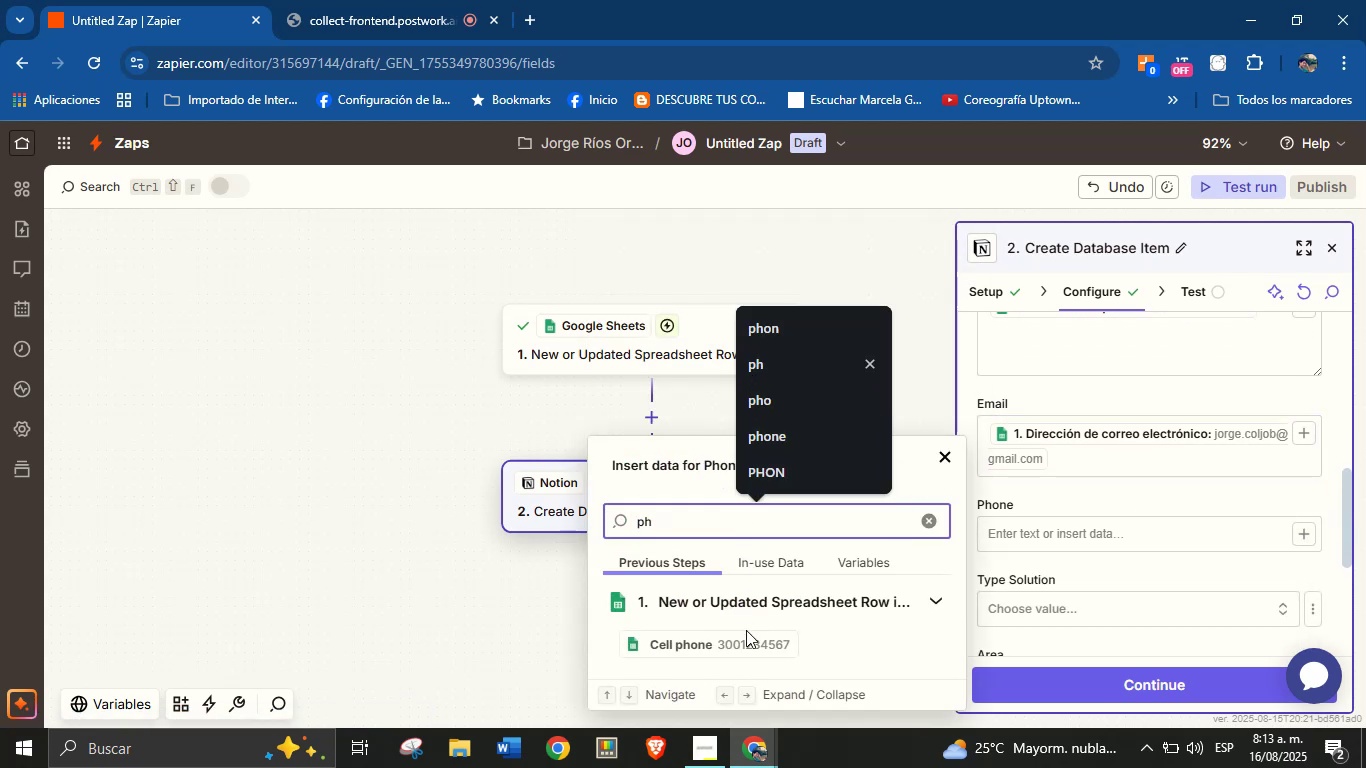 
left_click([745, 639])
 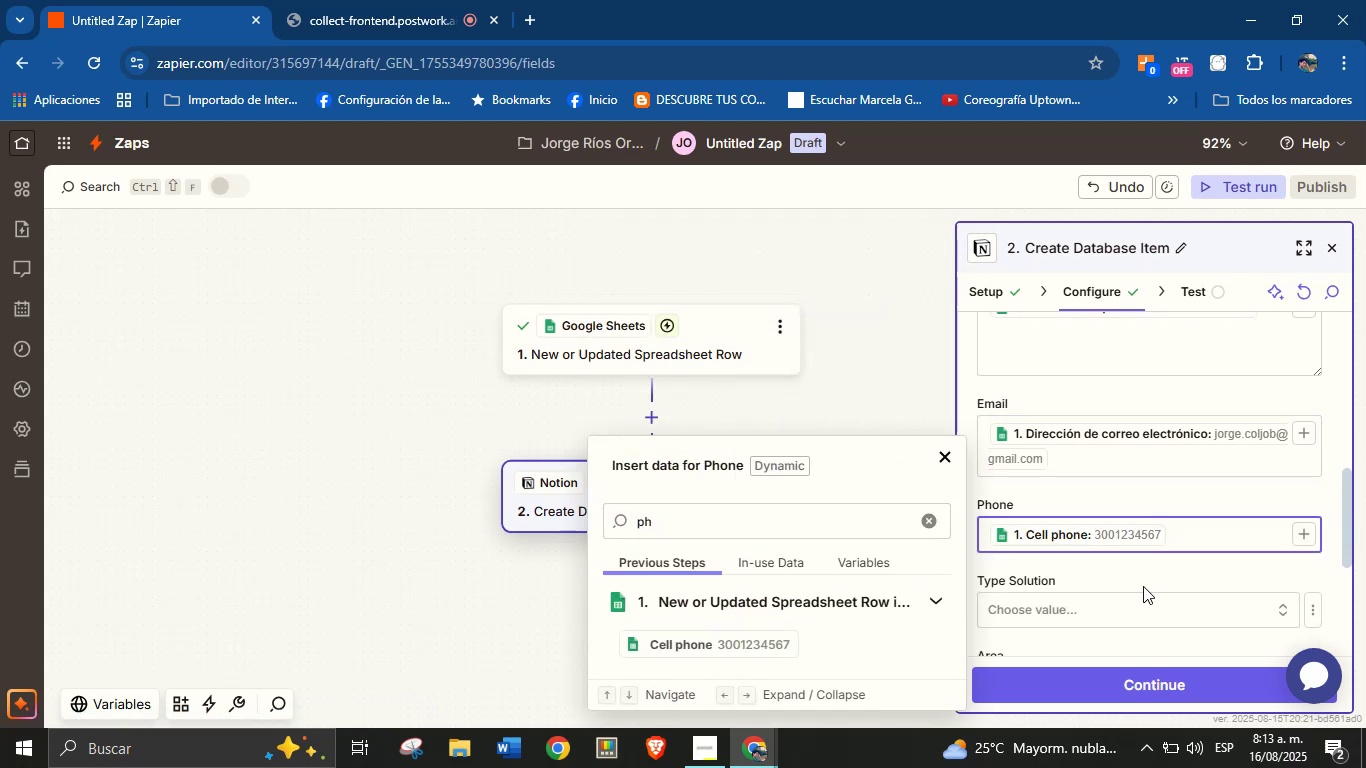 
left_click([1153, 579])
 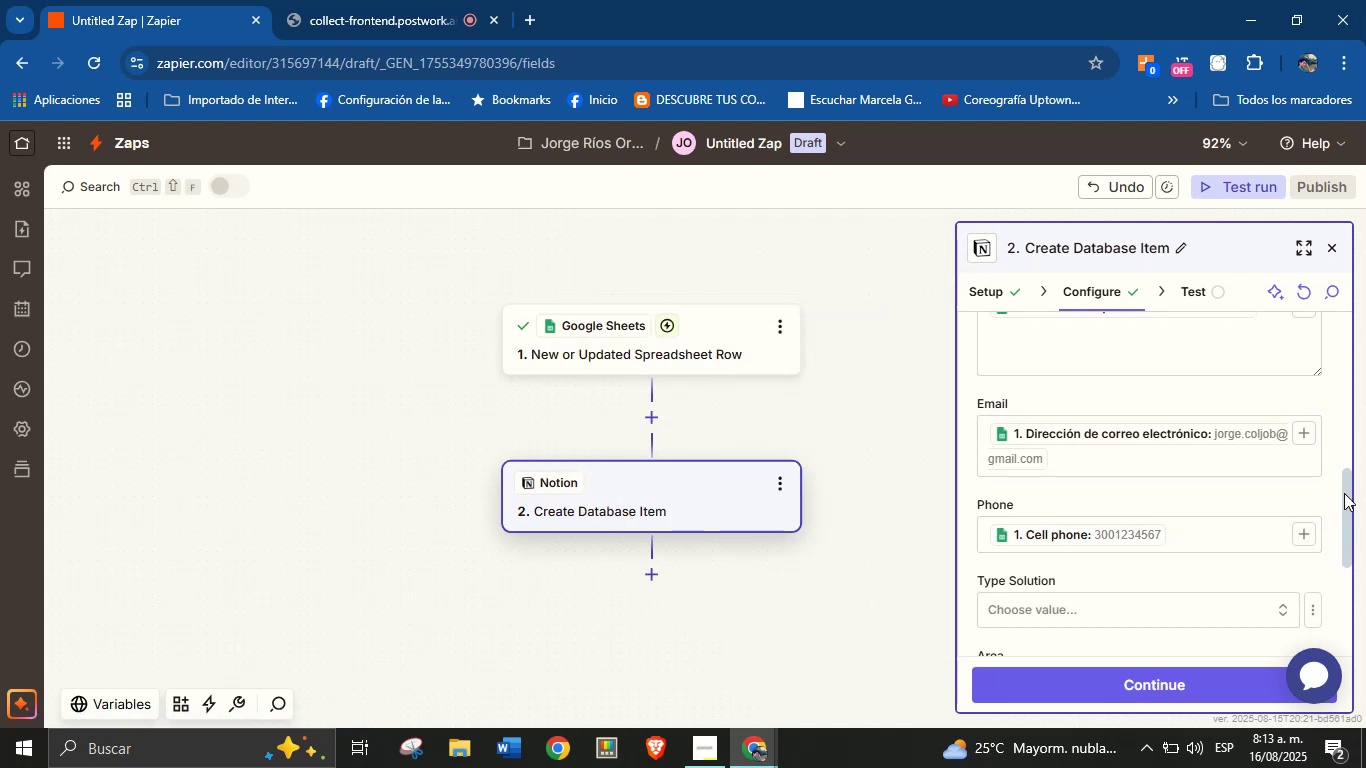 
left_click_drag(start_coordinate=[1346, 491], to_coordinate=[1346, 526])
 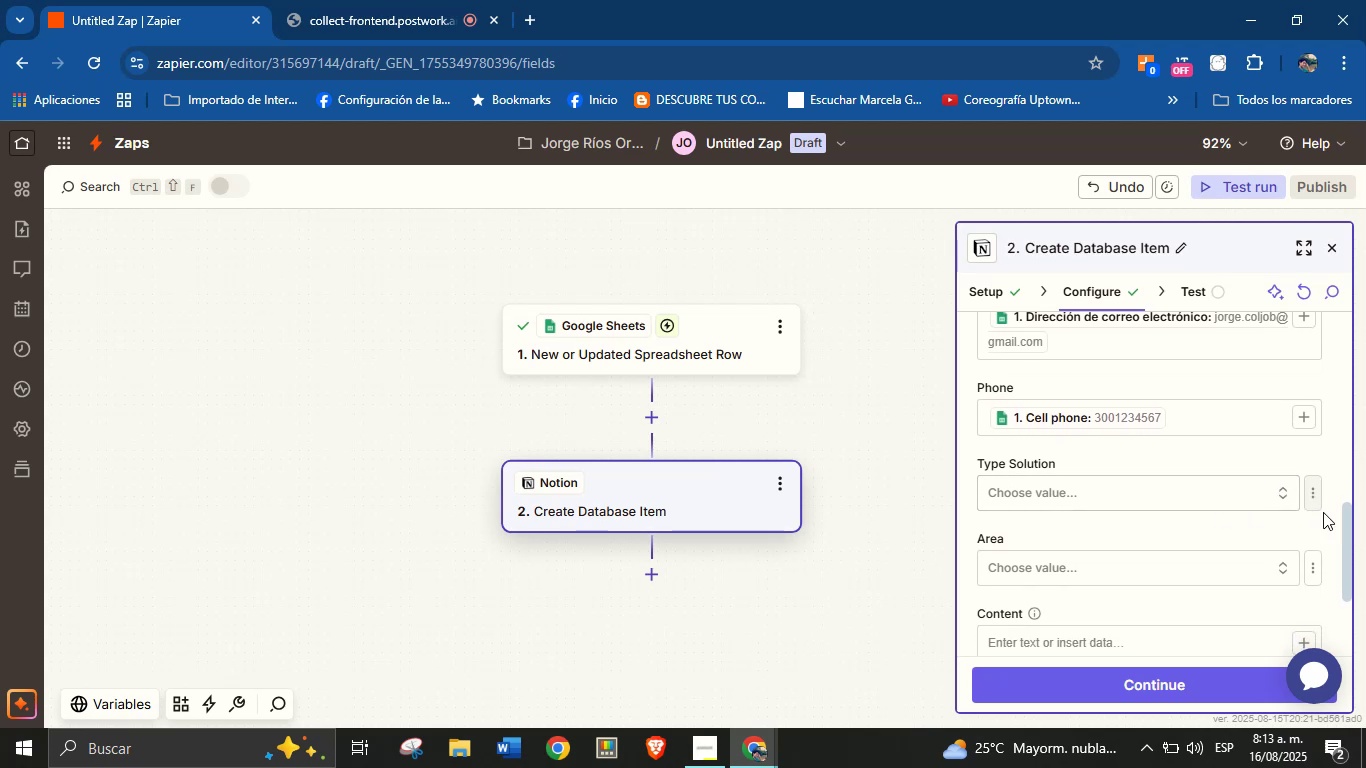 
left_click_drag(start_coordinate=[1351, 519], to_coordinate=[1351, 526])
 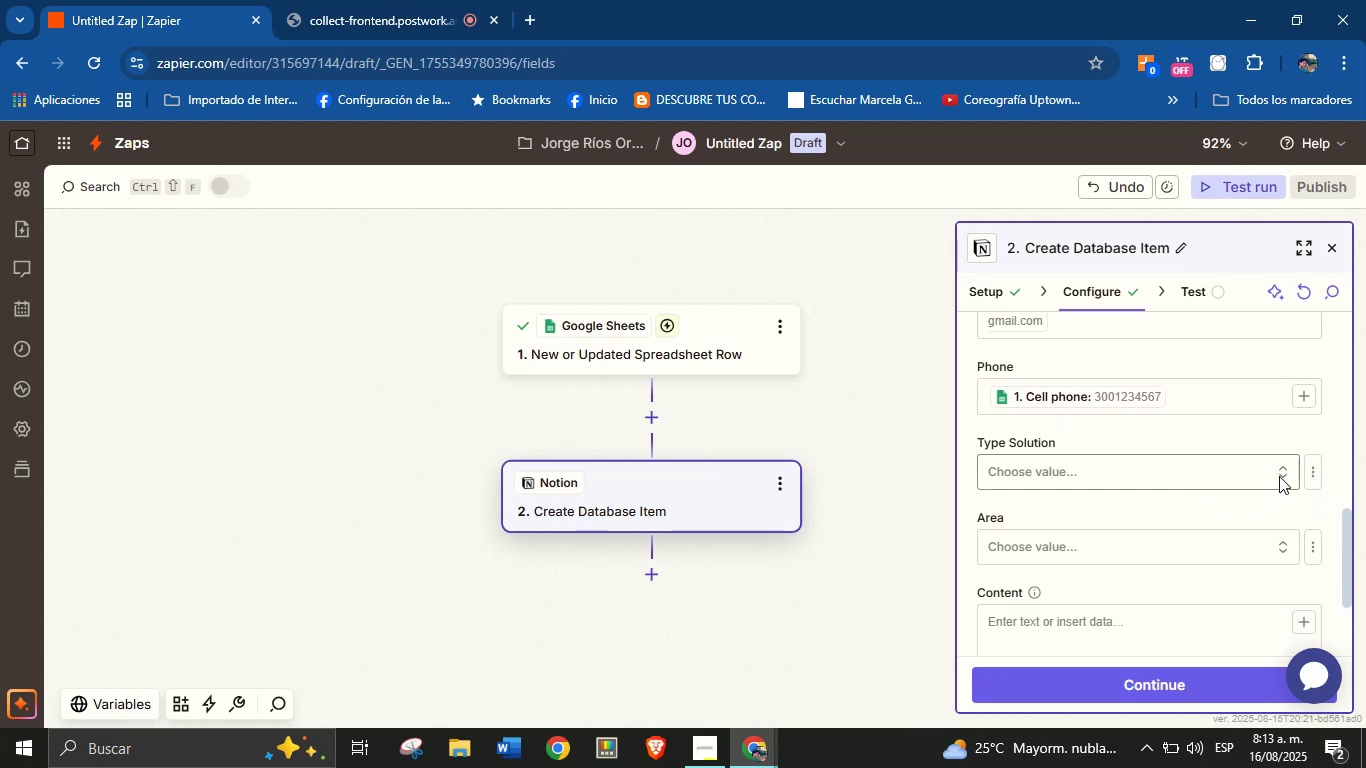 
left_click([1151, 482])
 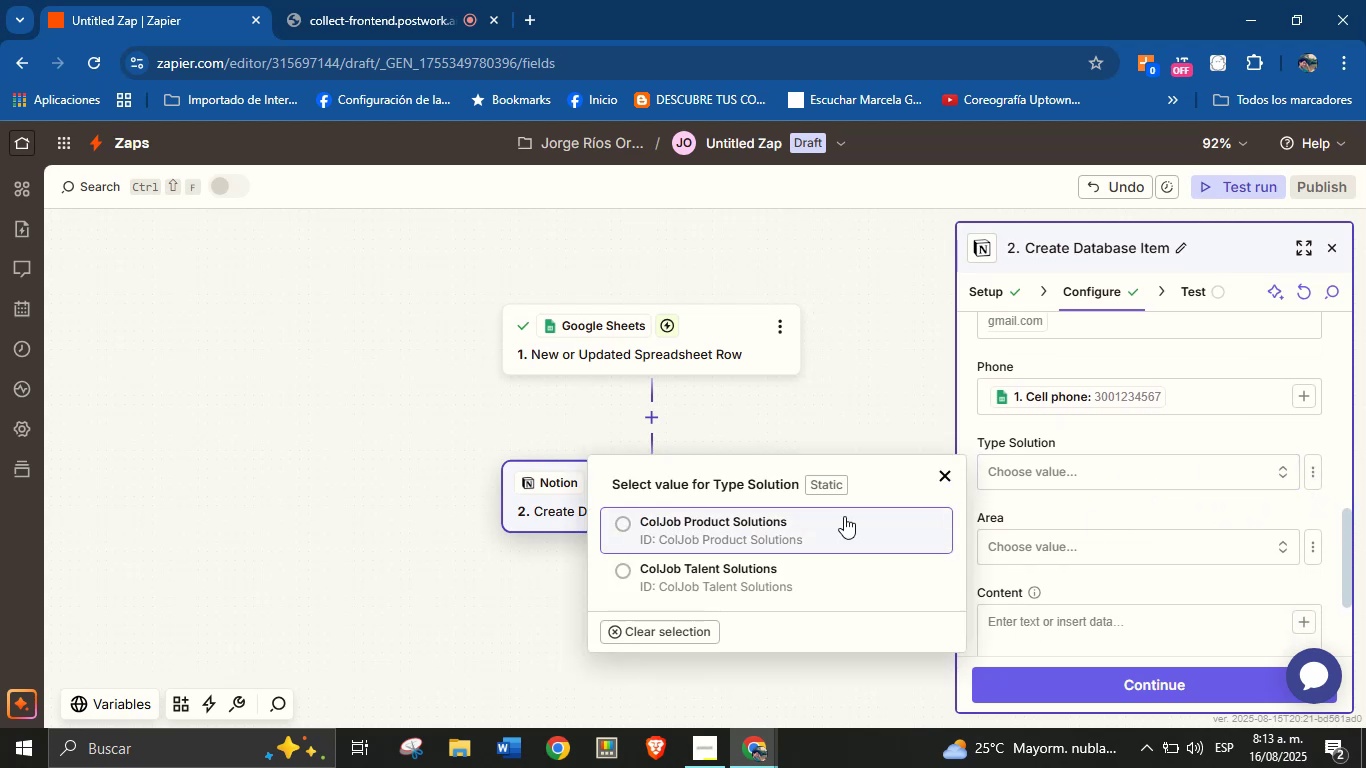 
left_click([819, 538])
 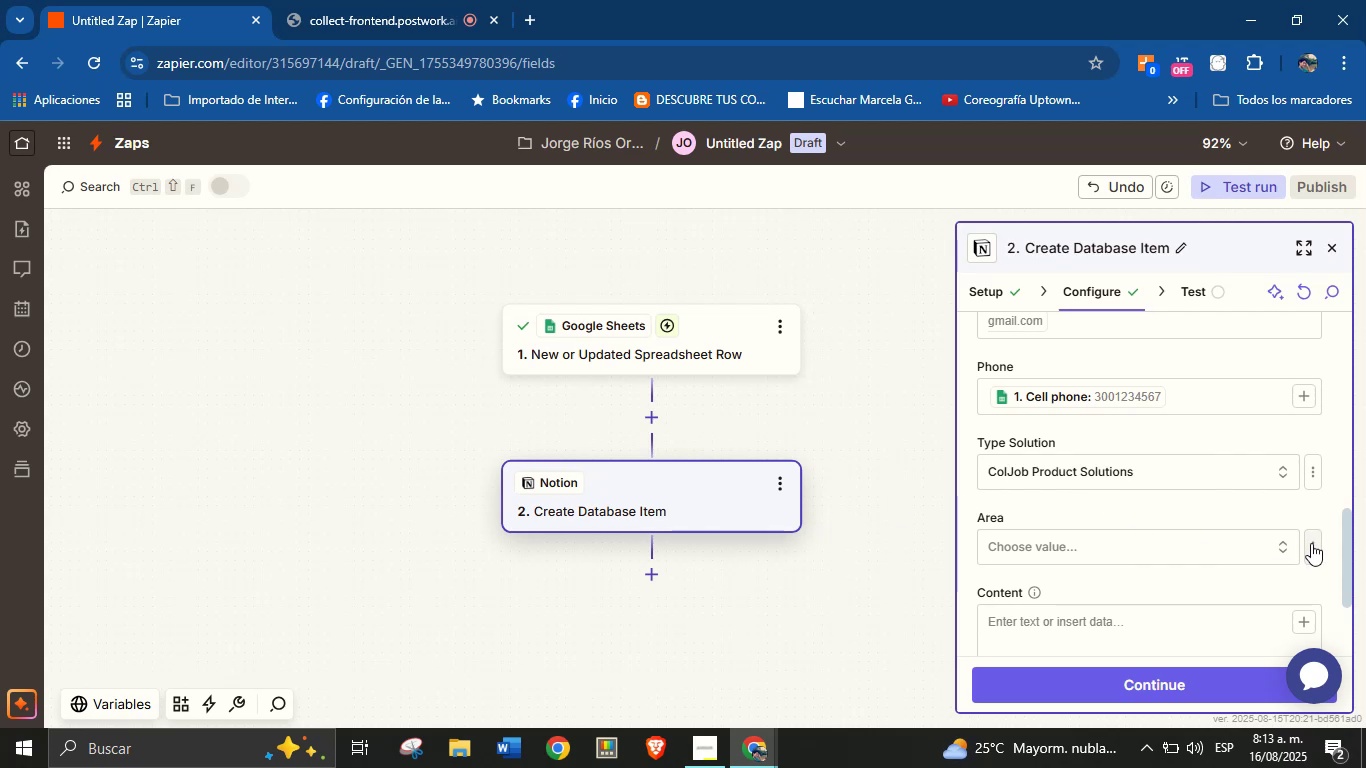 
left_click([1312, 543])
 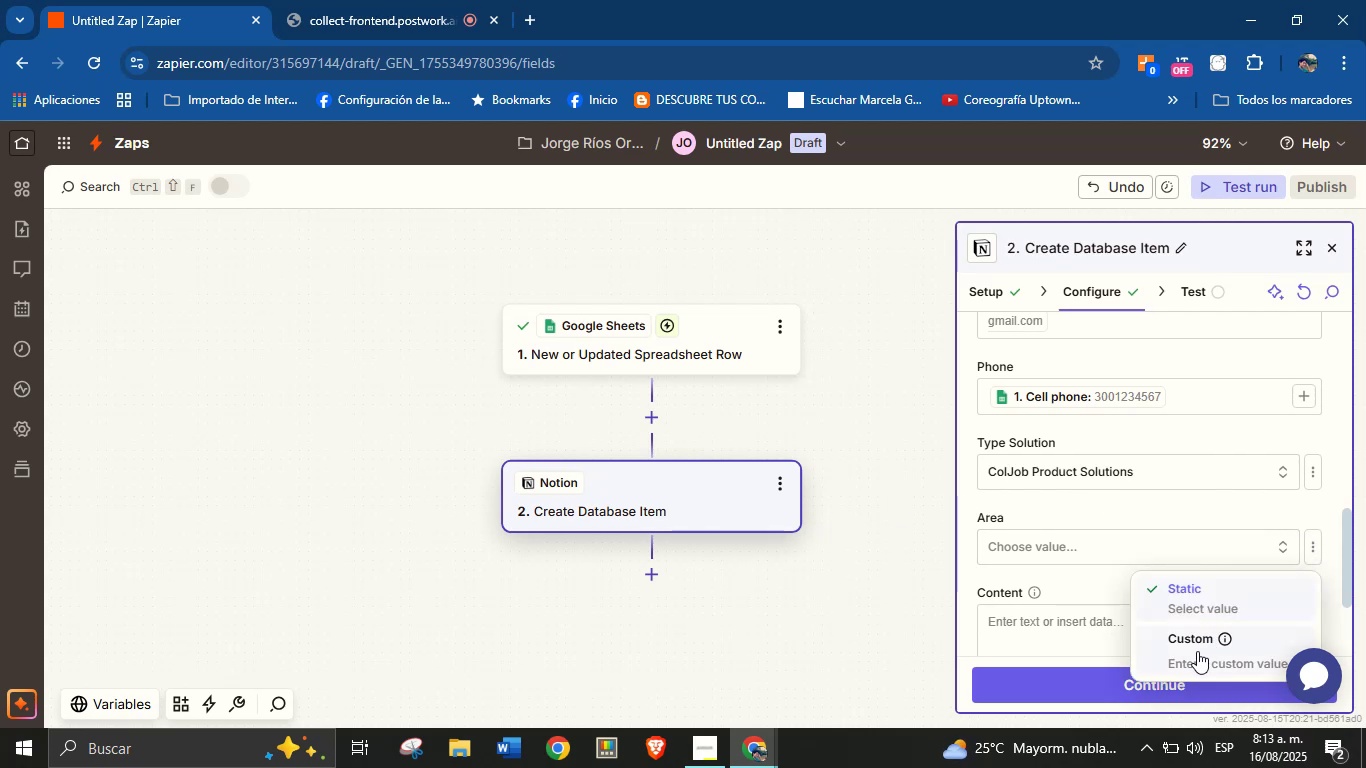 
left_click([1197, 651])
 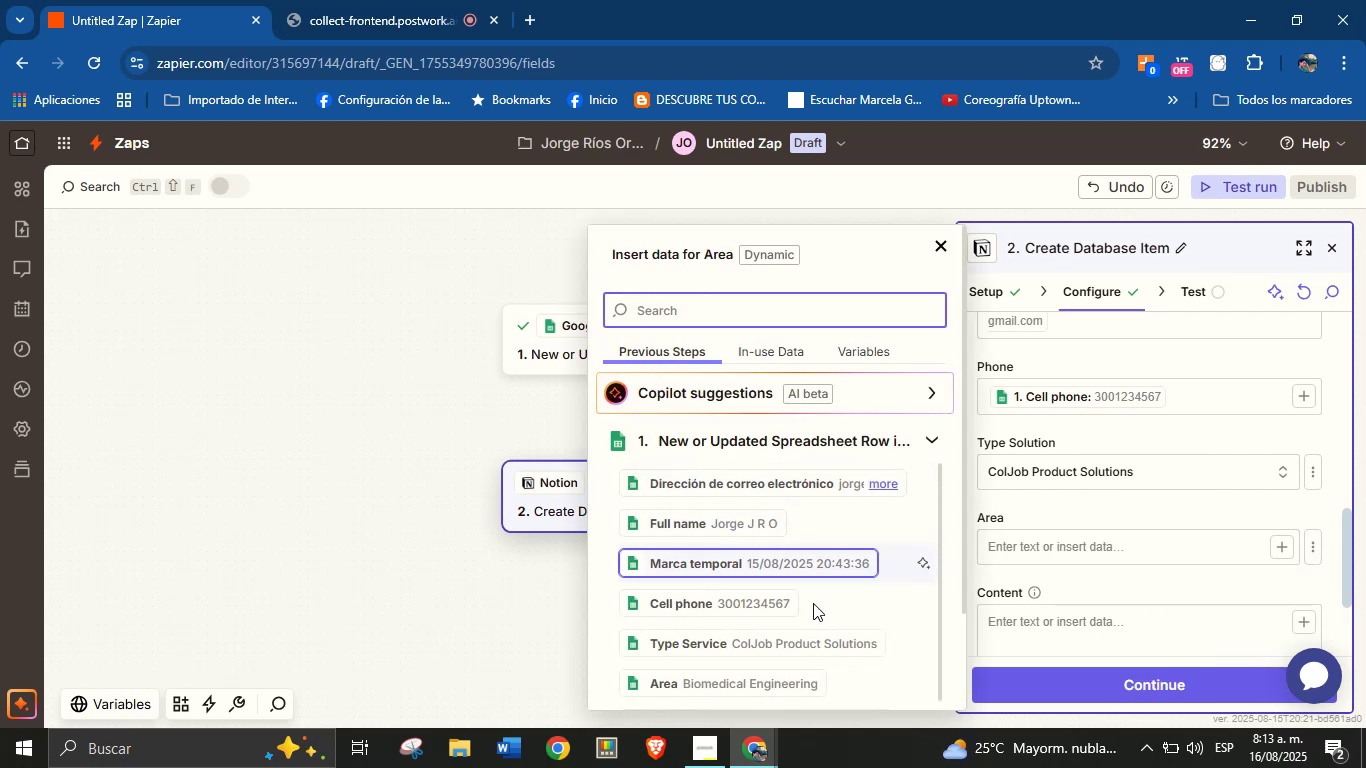 
left_click([785, 676])
 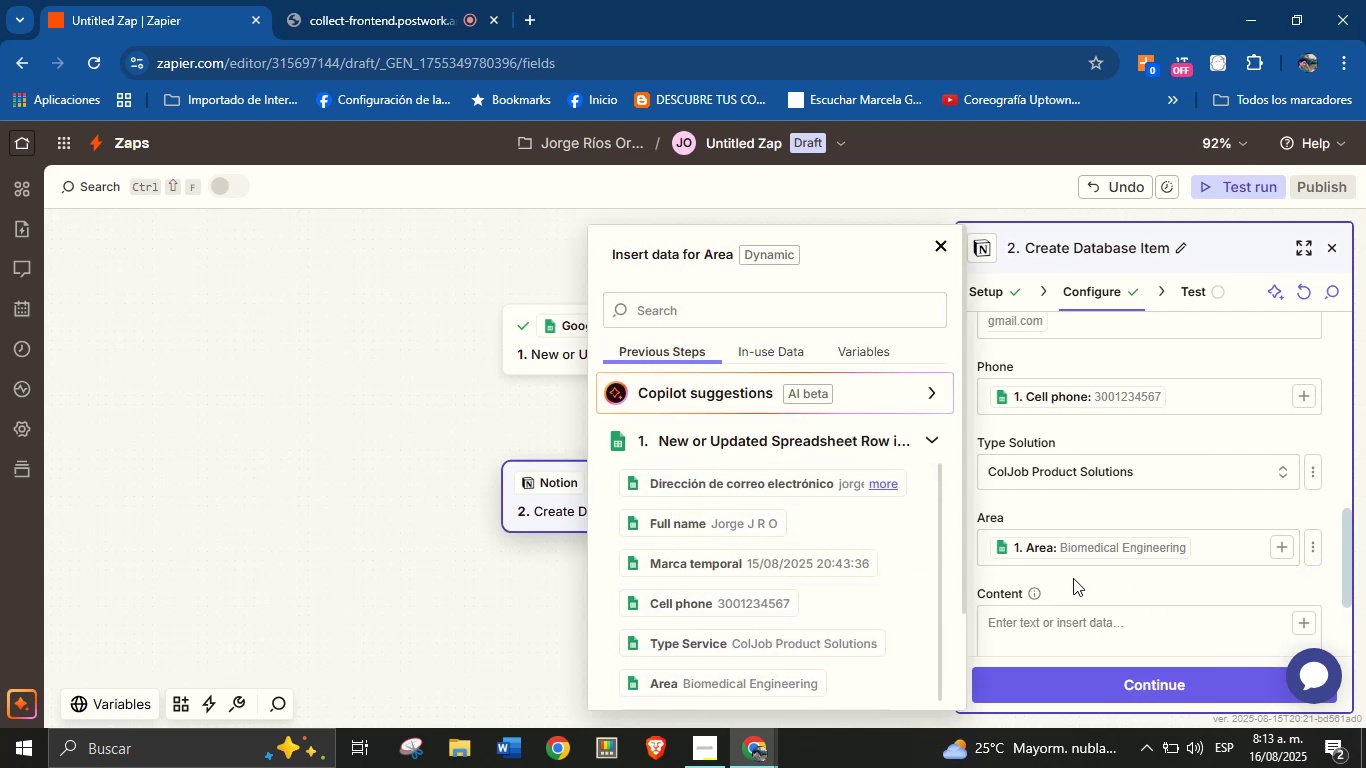 
left_click([1073, 580])
 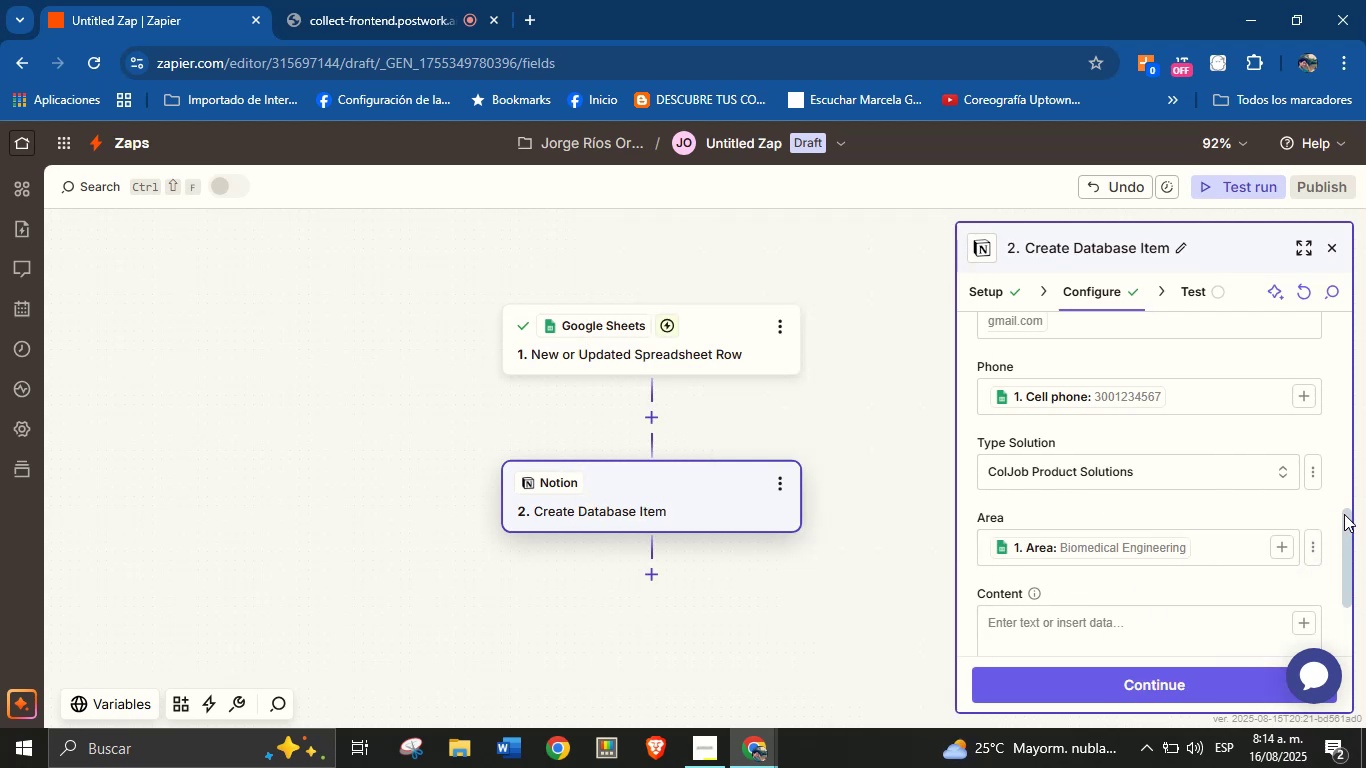 
left_click_drag(start_coordinate=[1345, 514], to_coordinate=[1336, 581])
 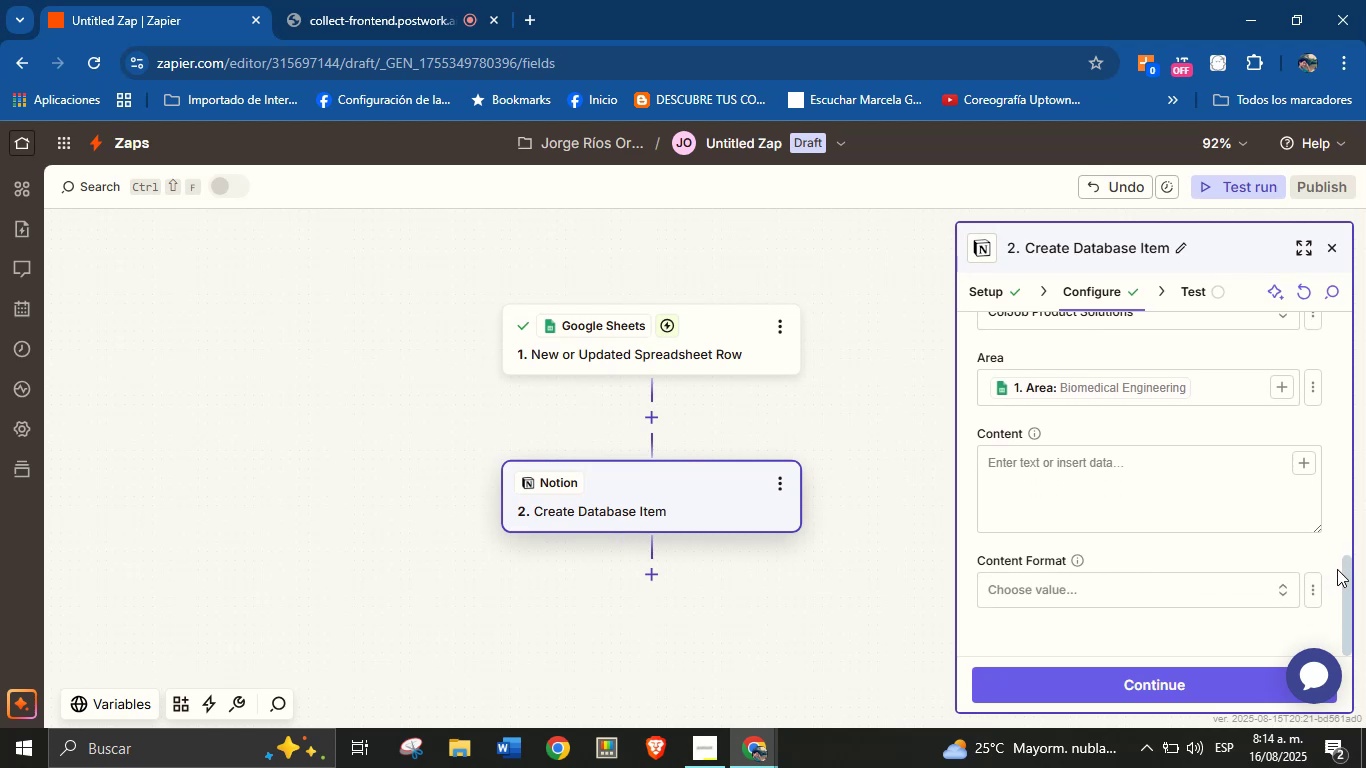 
left_click_drag(start_coordinate=[1348, 568], to_coordinate=[1339, 314])
 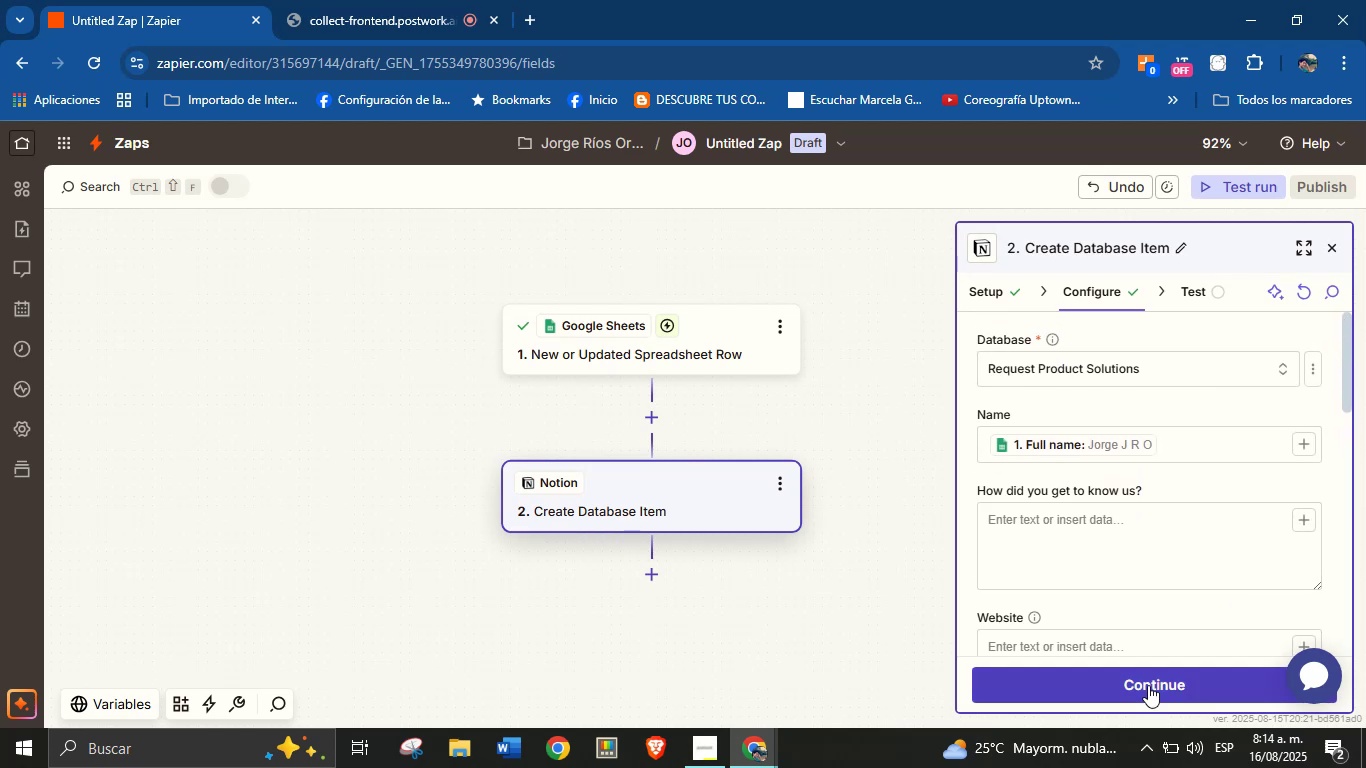 
left_click([1148, 685])
 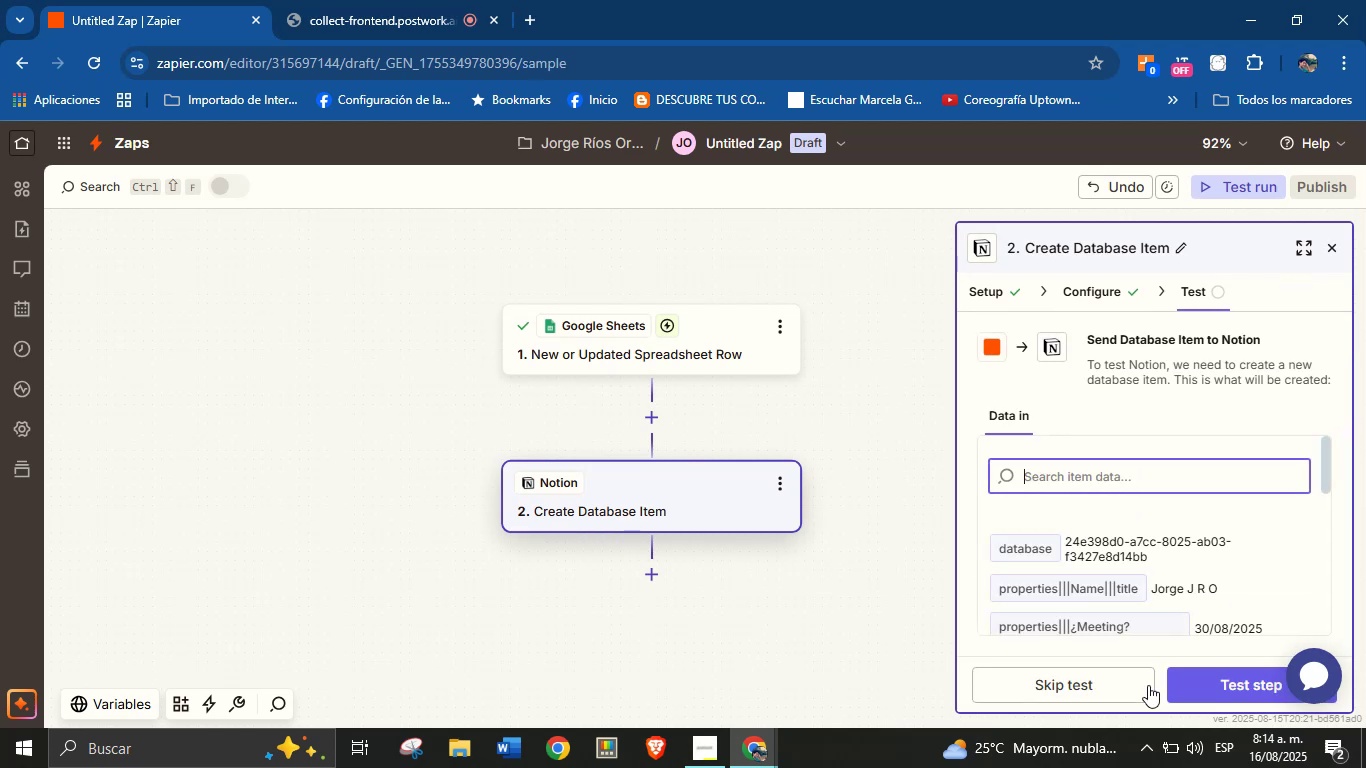 
mouse_move([1148, 633])
 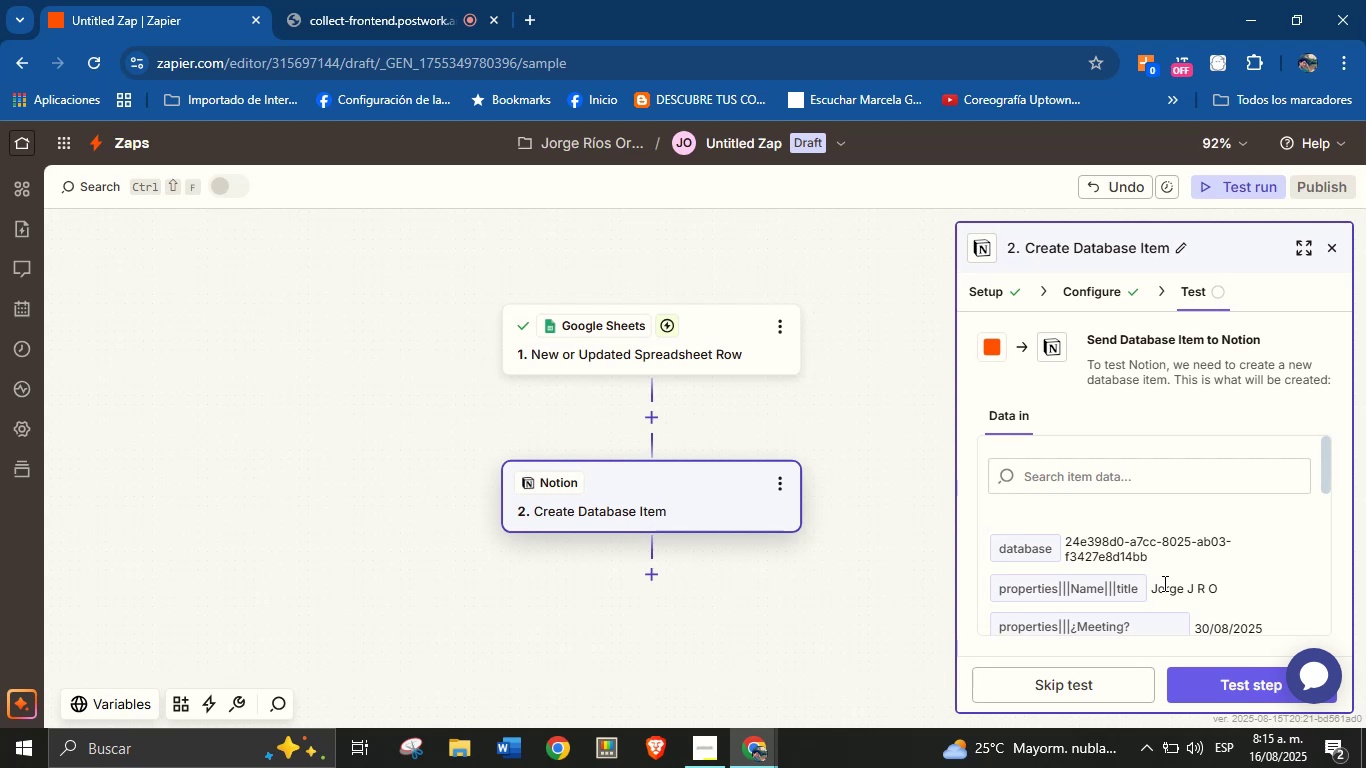 
wait(61.22)
 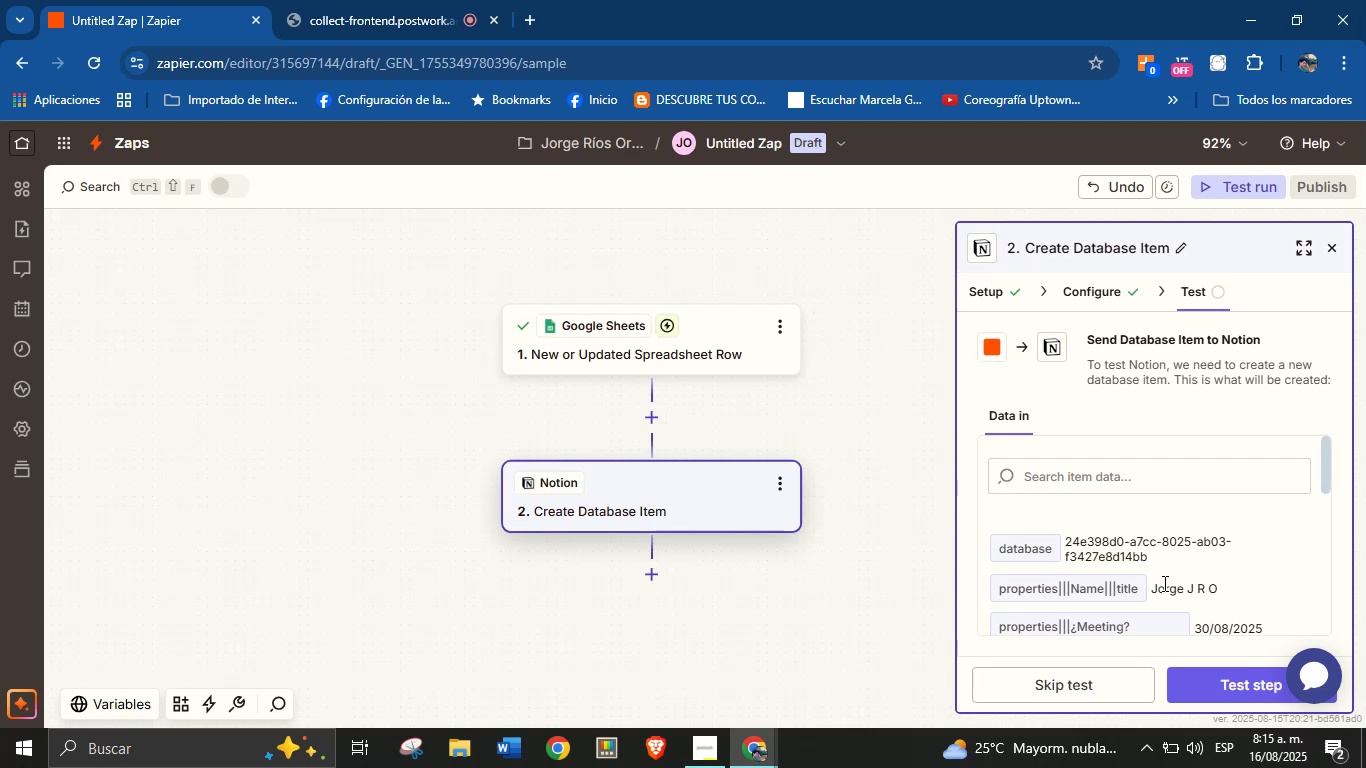 
left_click([1207, 688])
 